 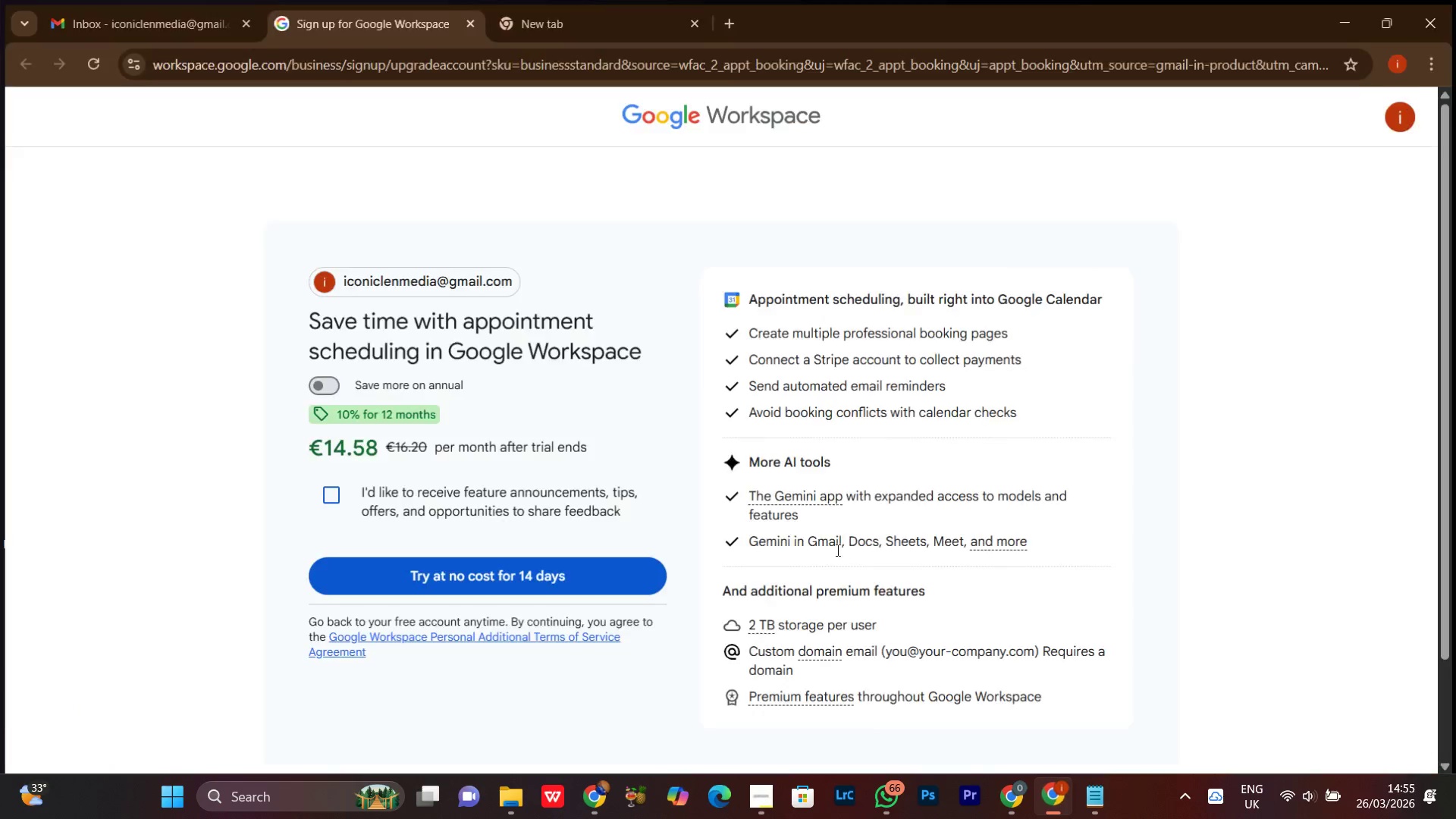 
left_click([571, 0])
 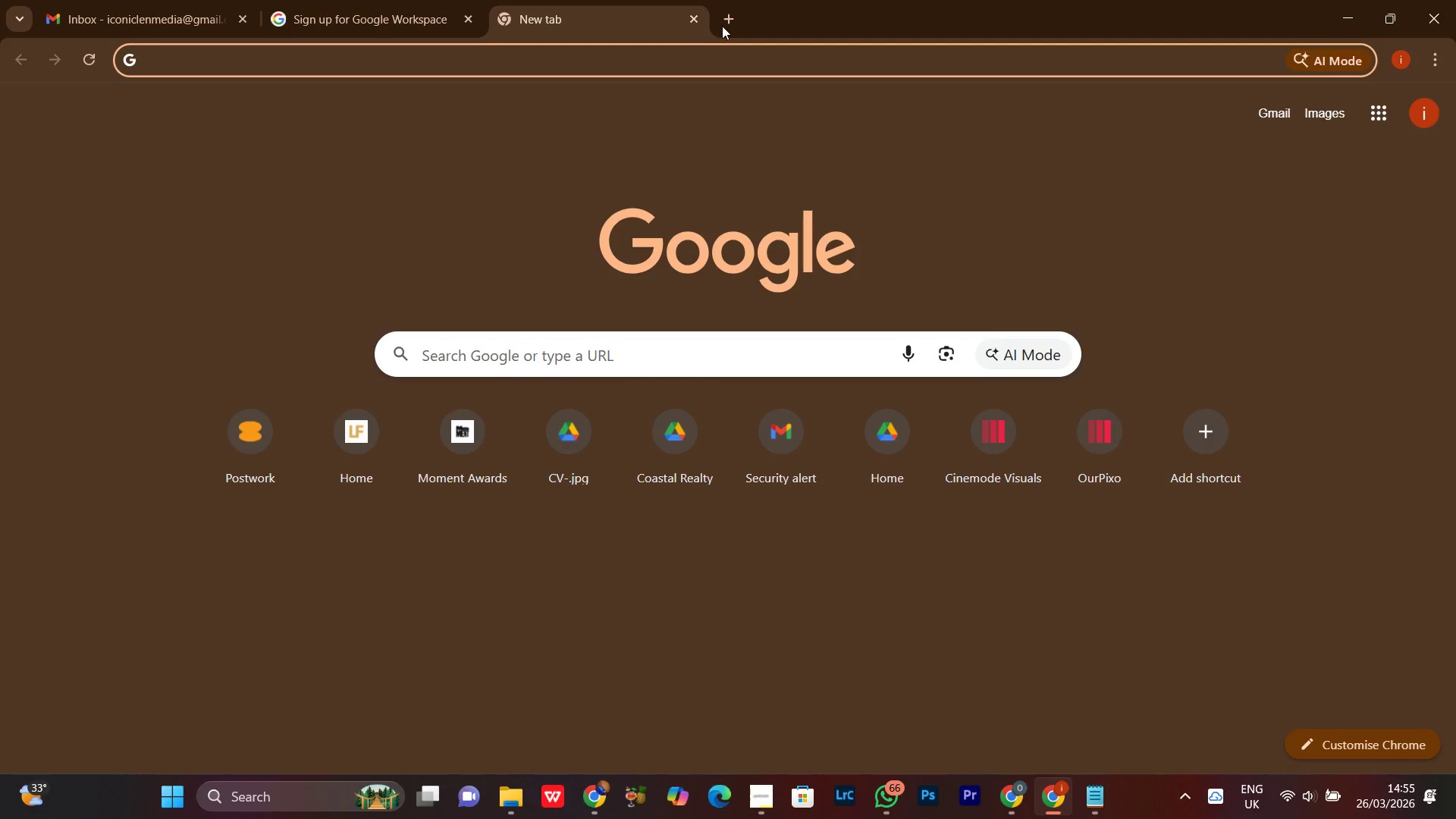 
left_click([726, 24])
 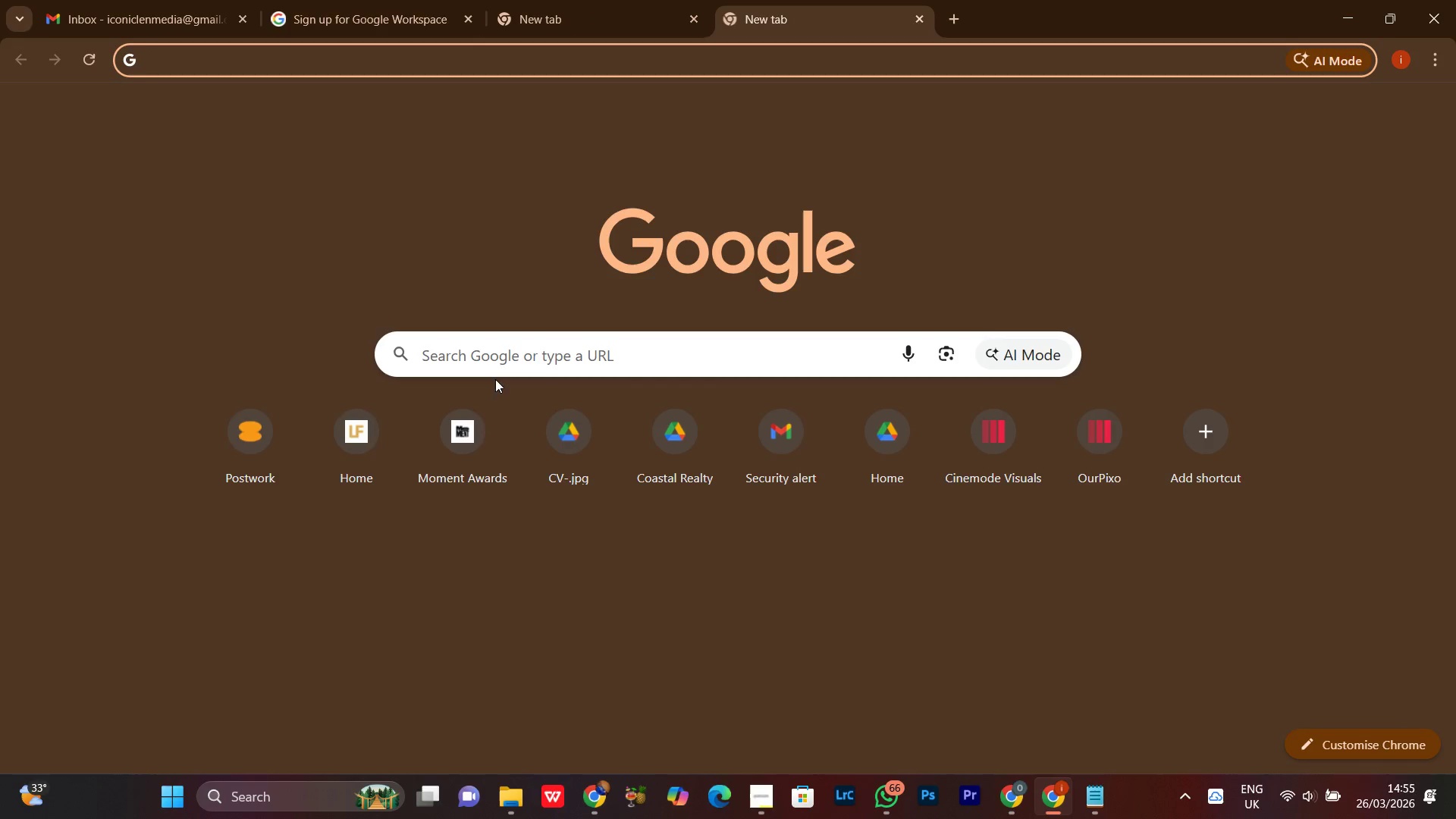 
left_click([511, 365])
 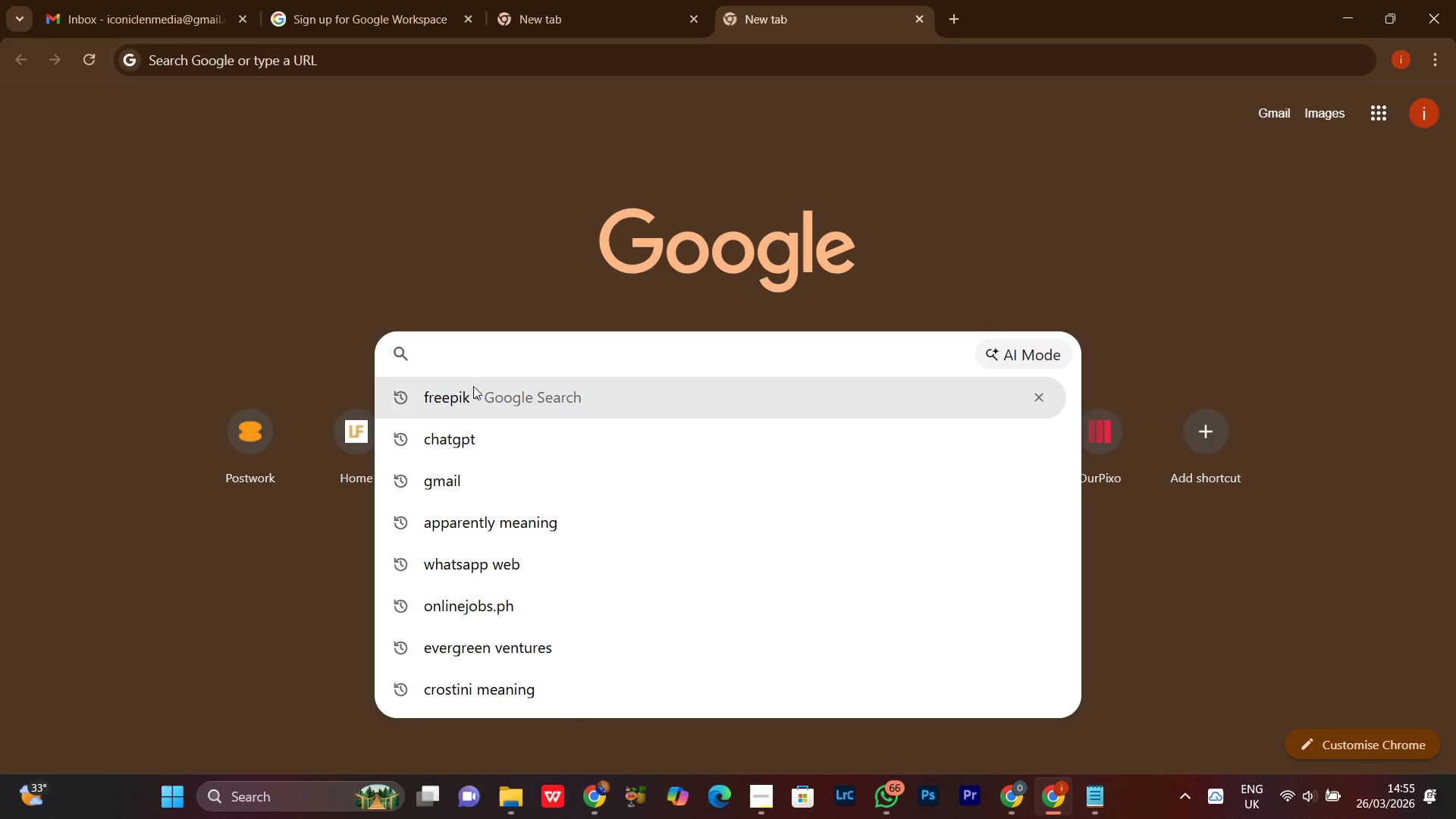 
left_click([466, 397])
 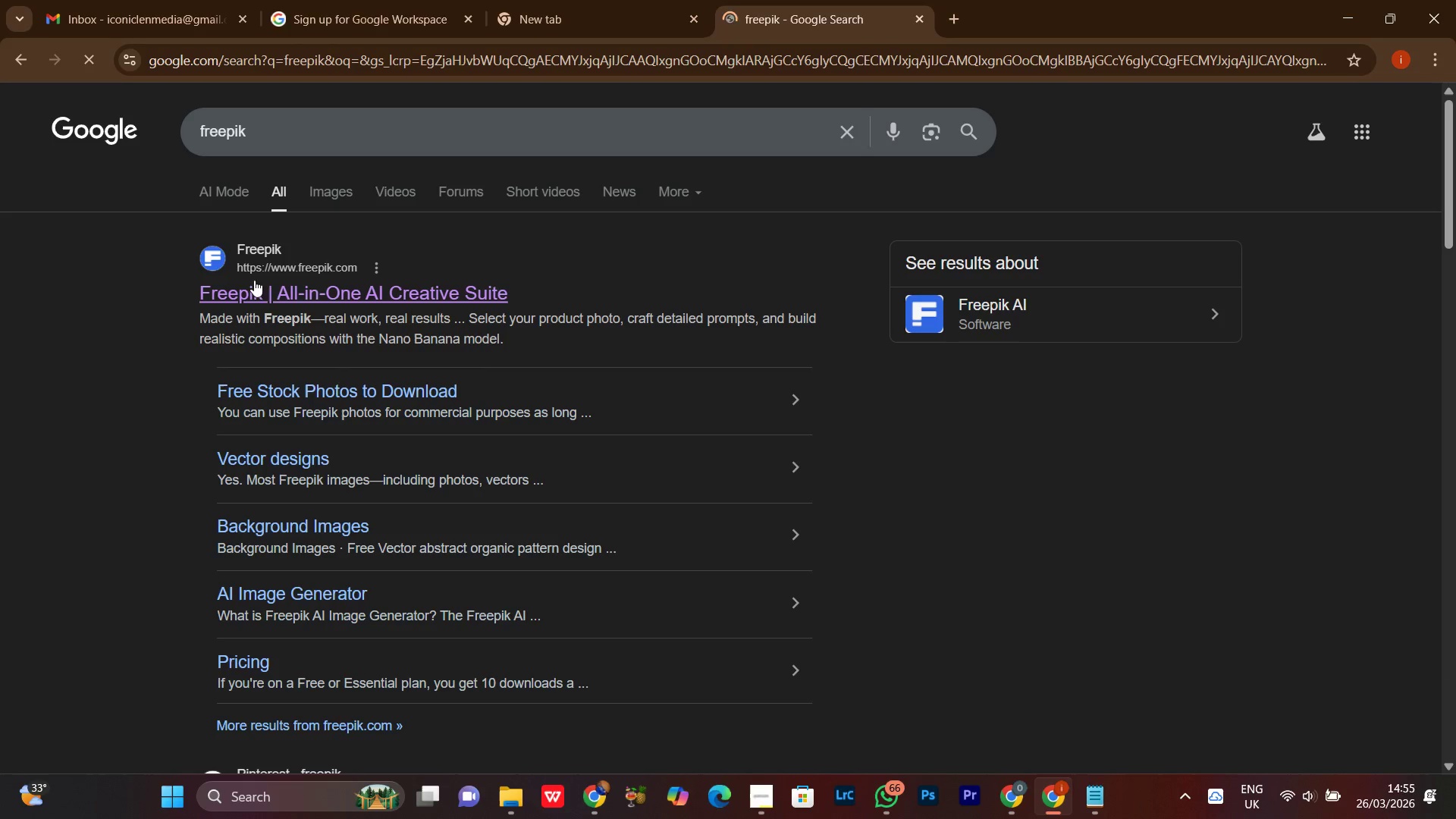 
left_click([320, 296])
 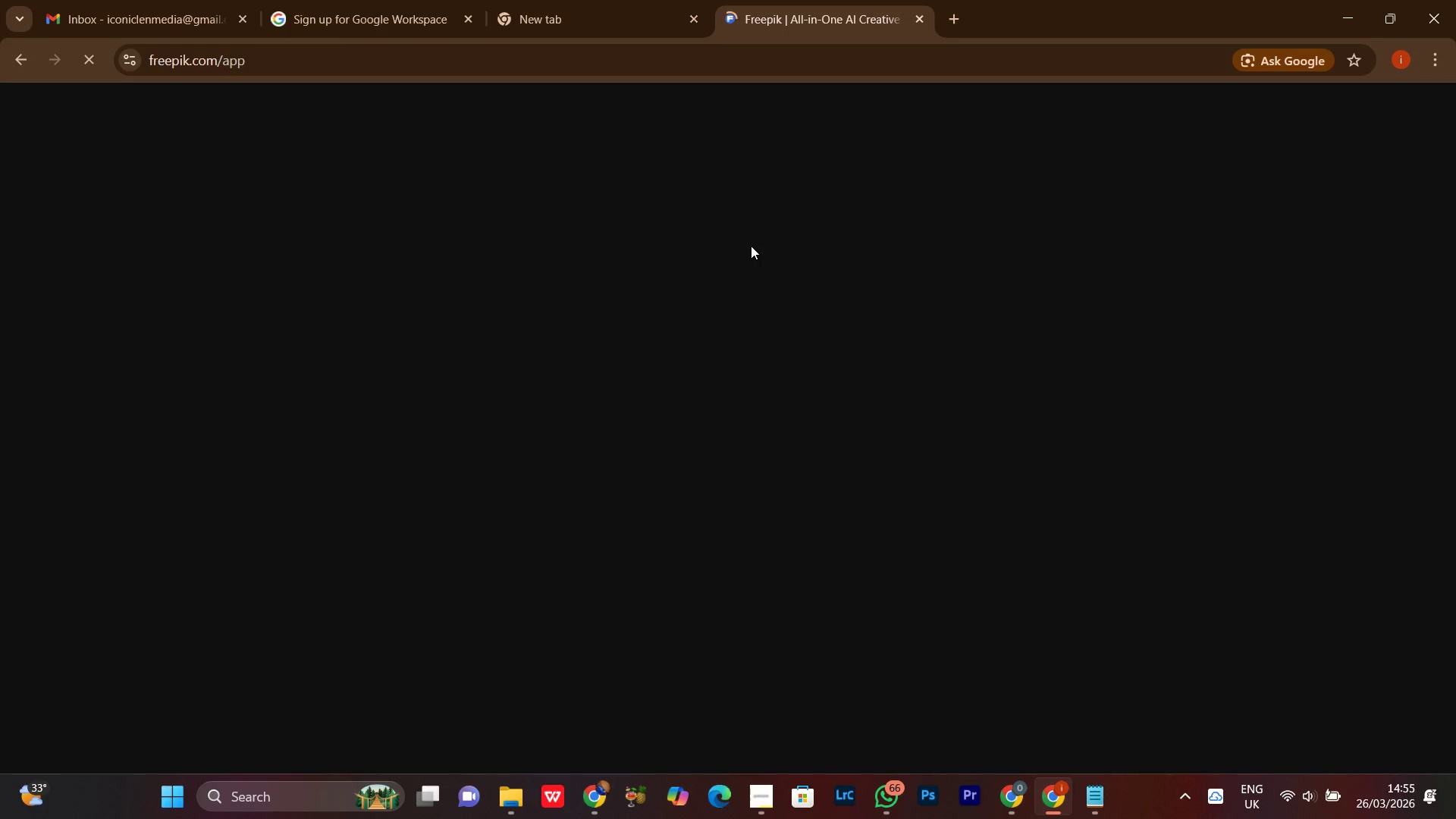 
wait(8.03)
 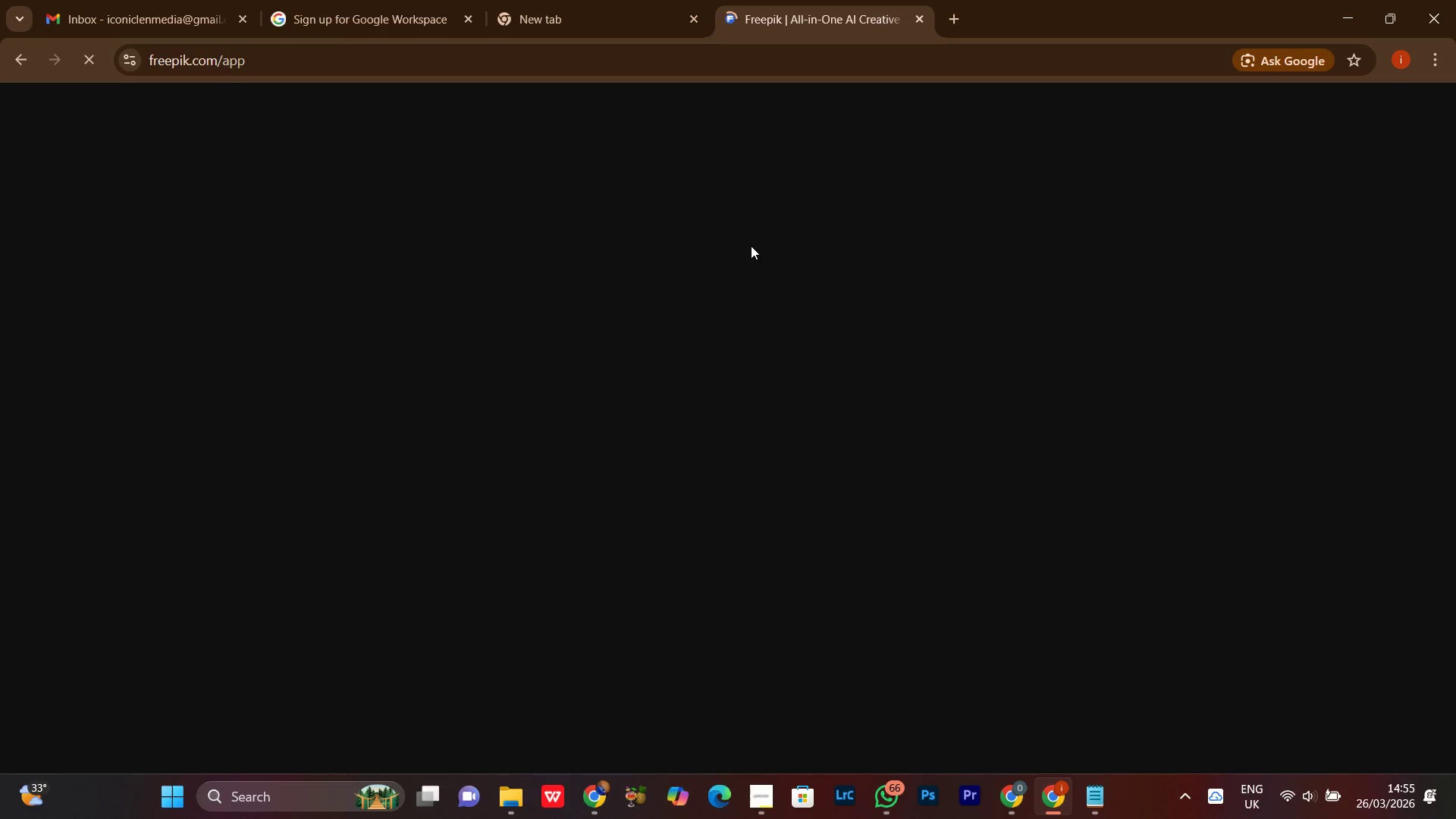 
left_click([570, 108])
 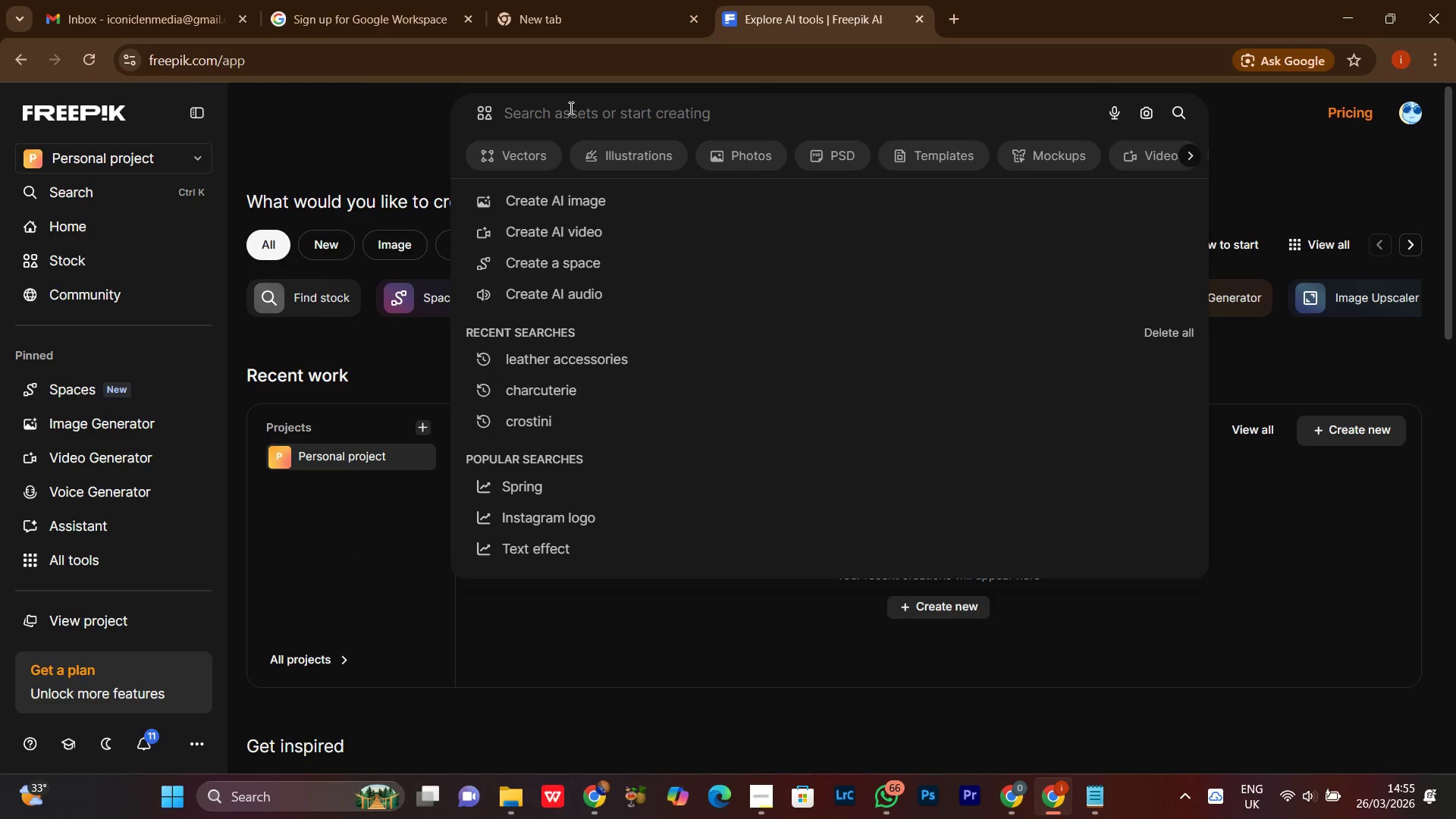 
key(Control+V)
 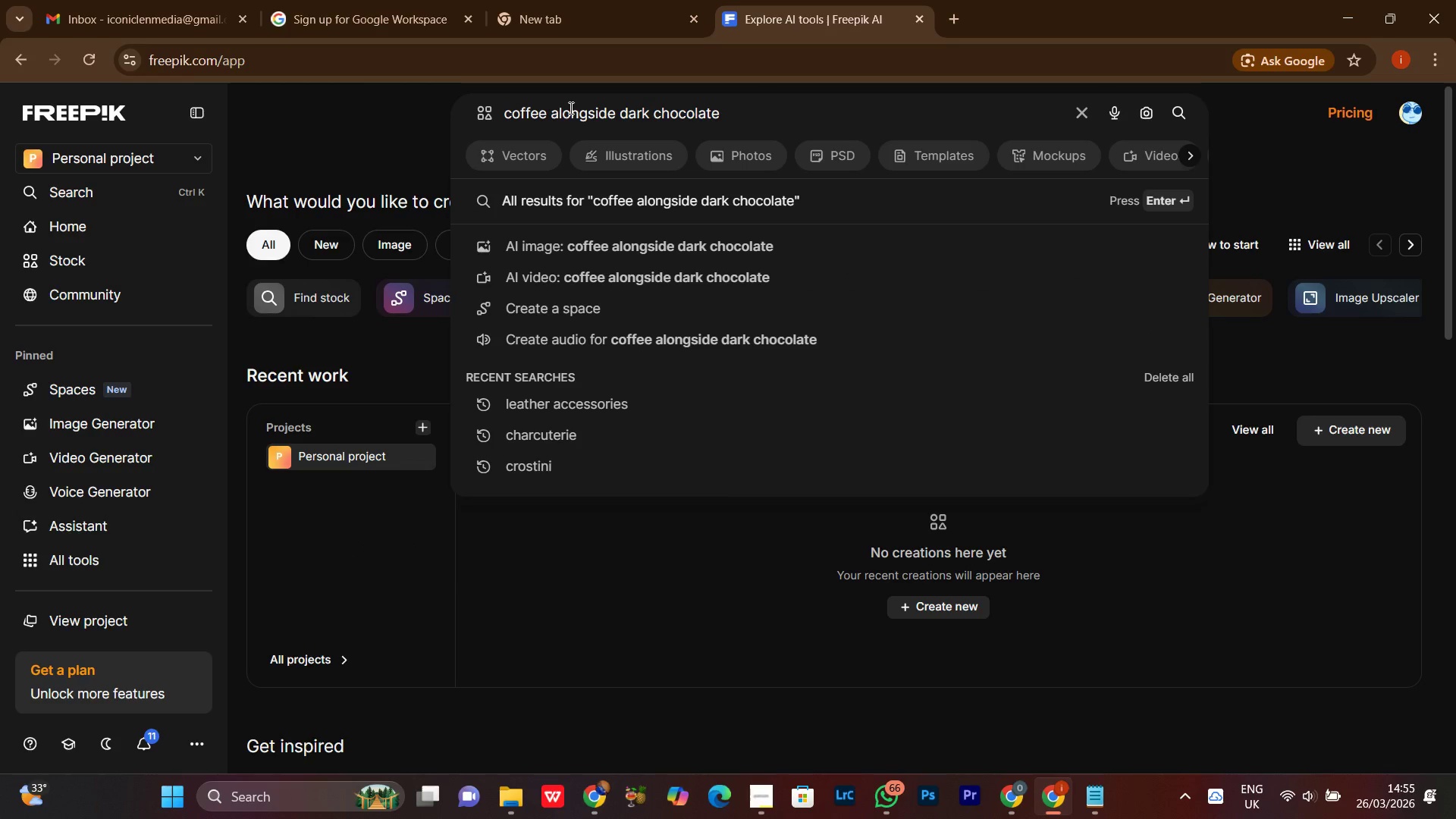 
key(Enter)
 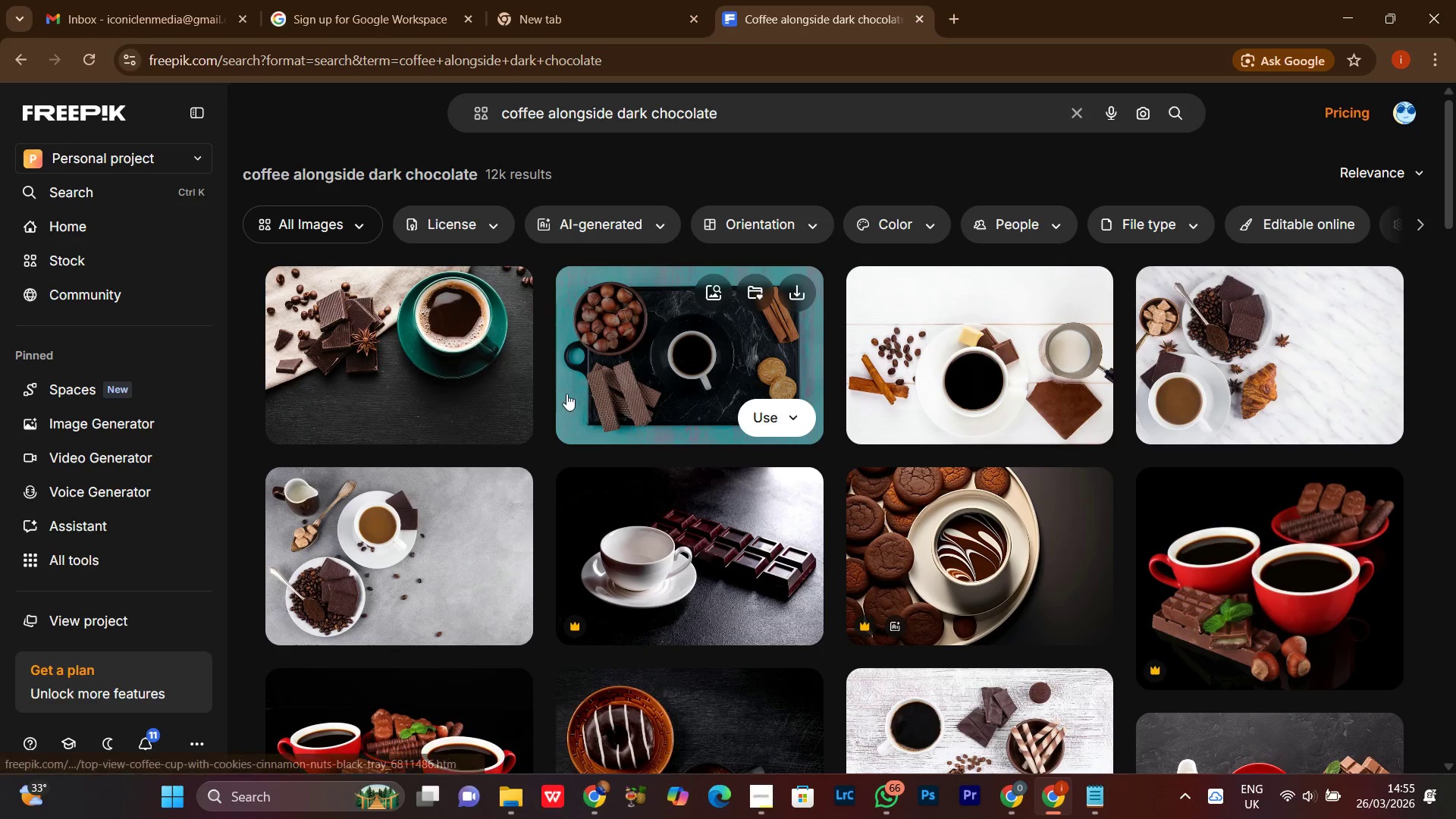 
wait(7.66)
 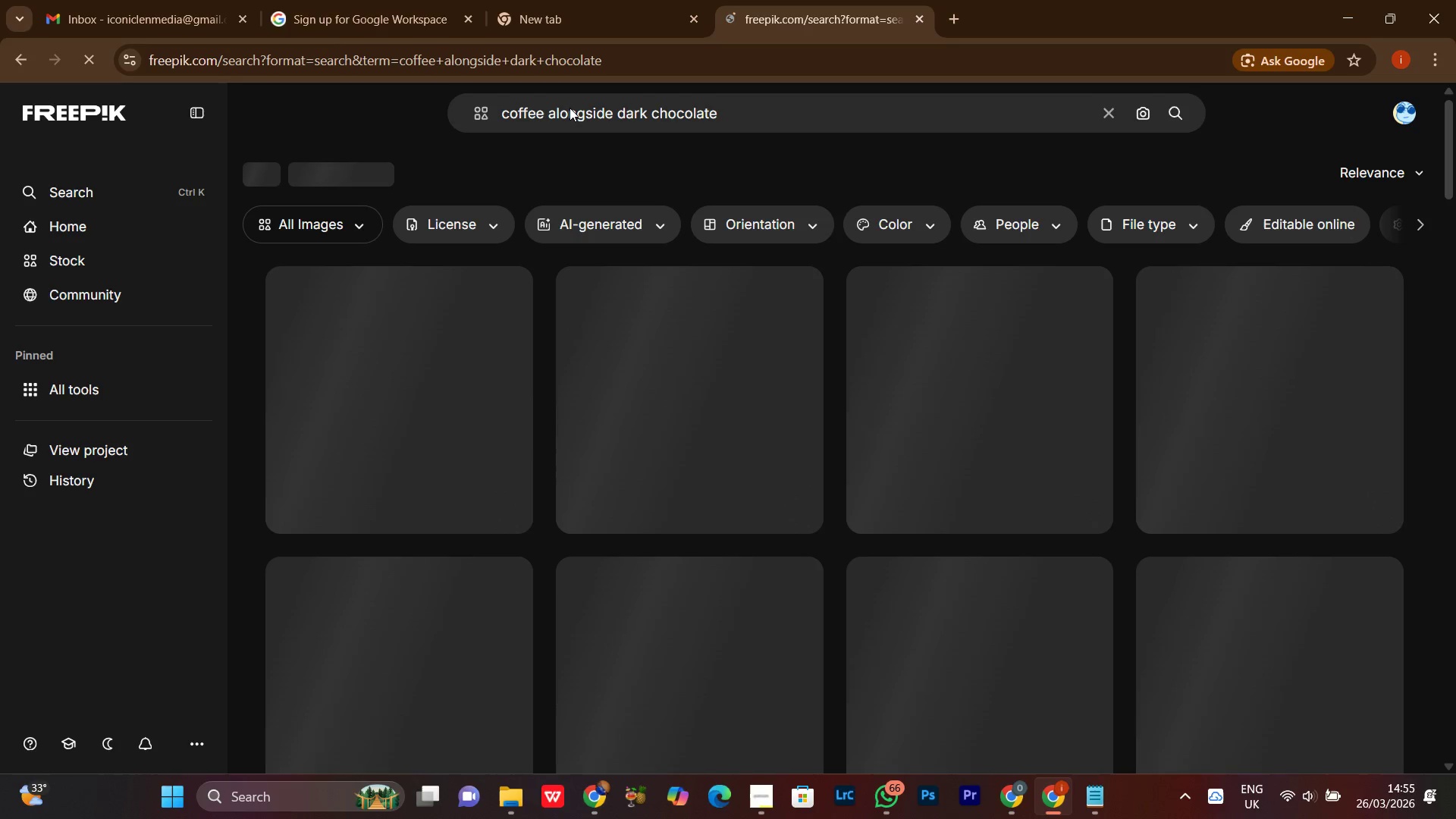 
scroll: coordinate [1455, 495], scroll_direction: down, amount: 2.0
 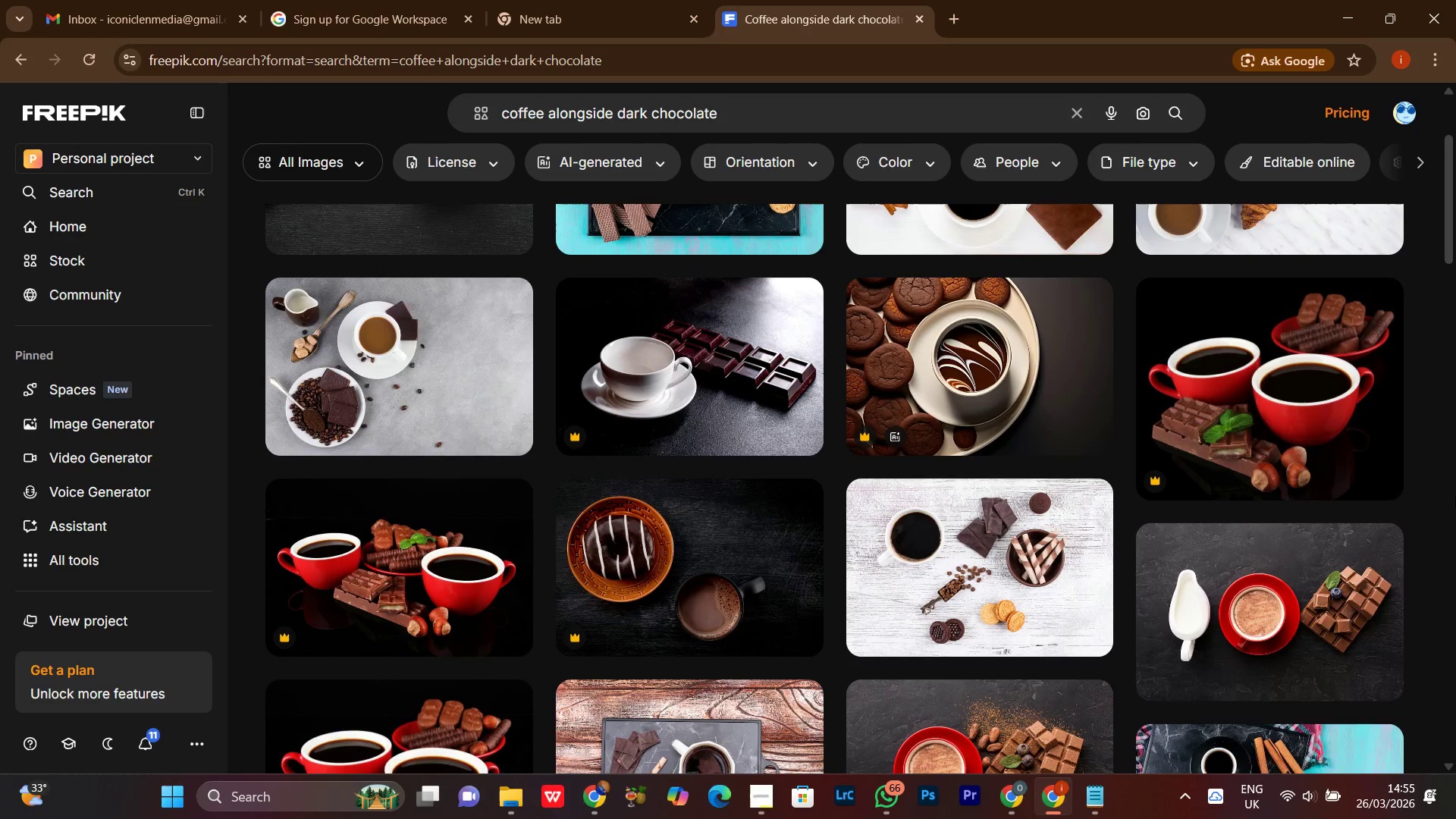 
scroll: coordinate [1455, 495], scroll_direction: up, amount: 3.0
 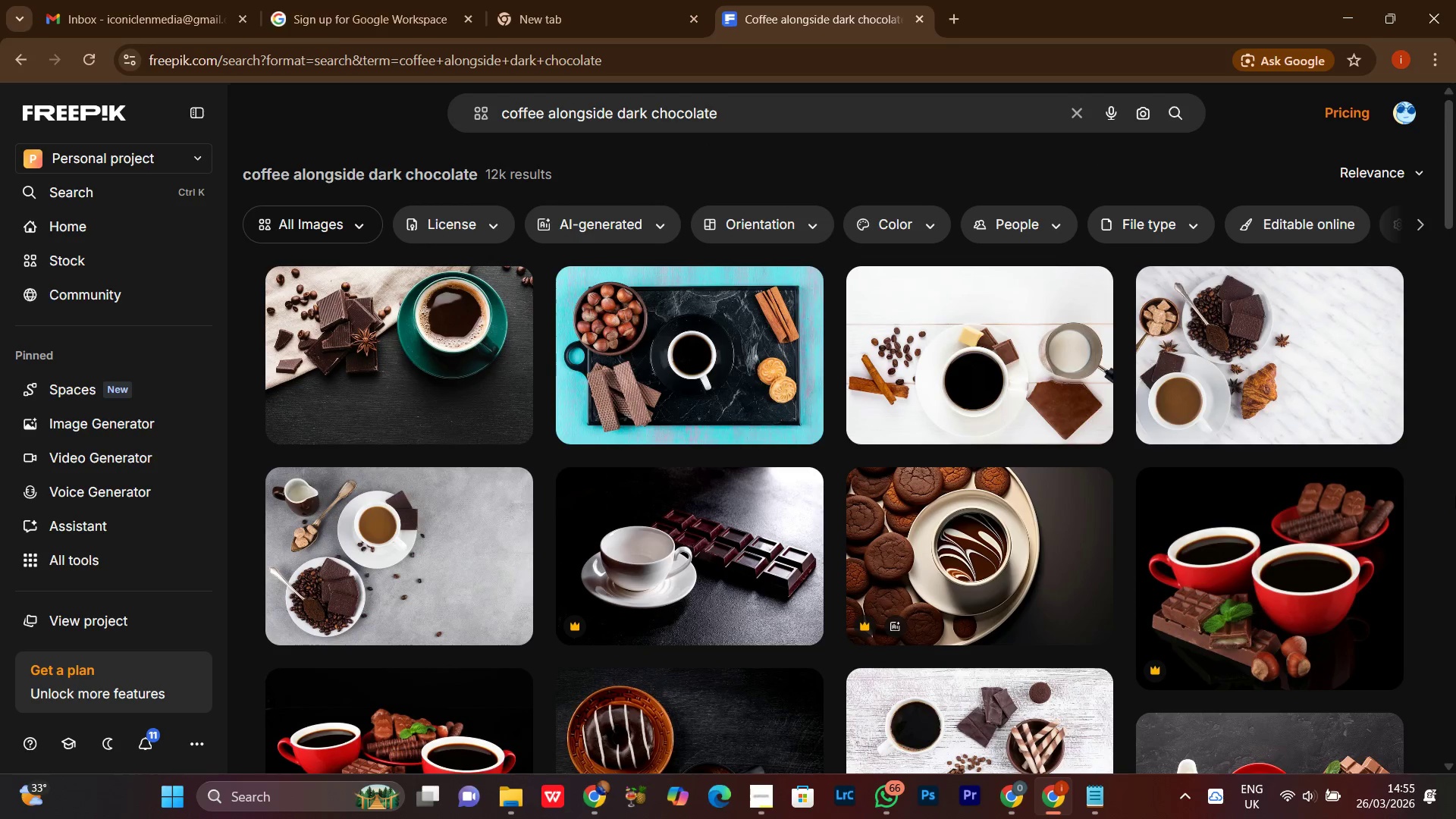 
scroll: coordinate [1453, 497], scroll_direction: down, amount: 8.0
 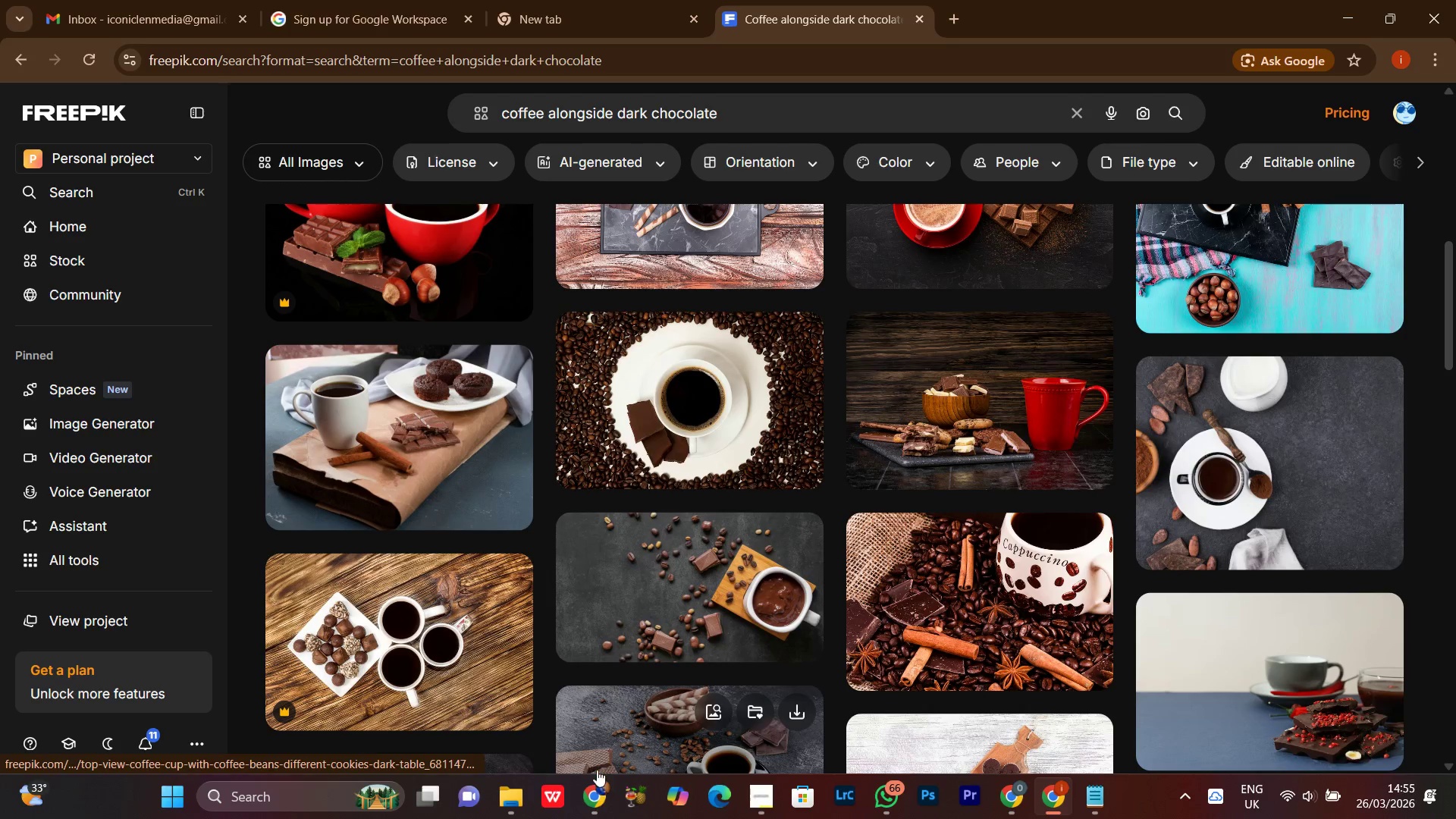 
left_click([595, 805])
 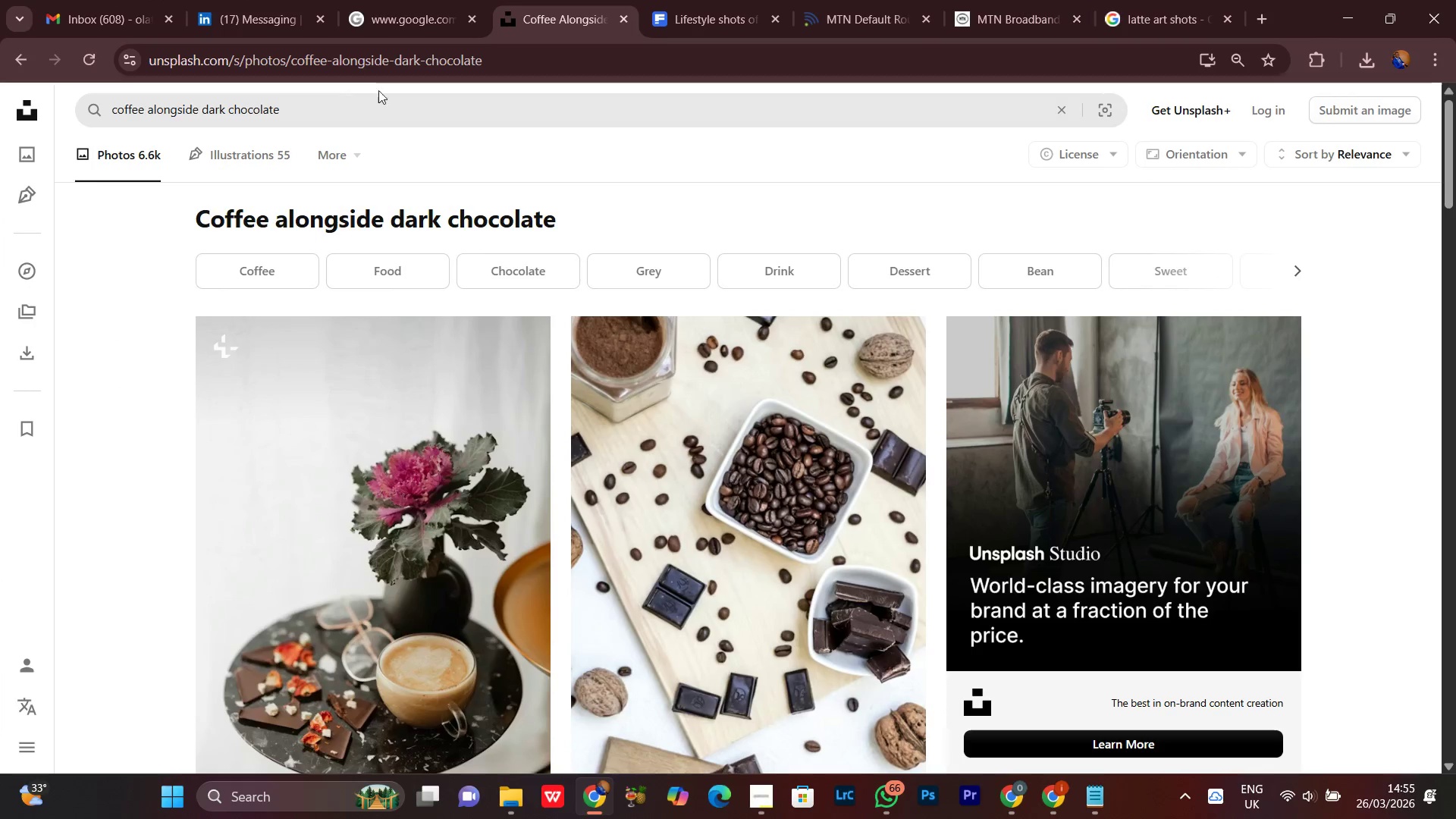 
left_click([432, 116])
 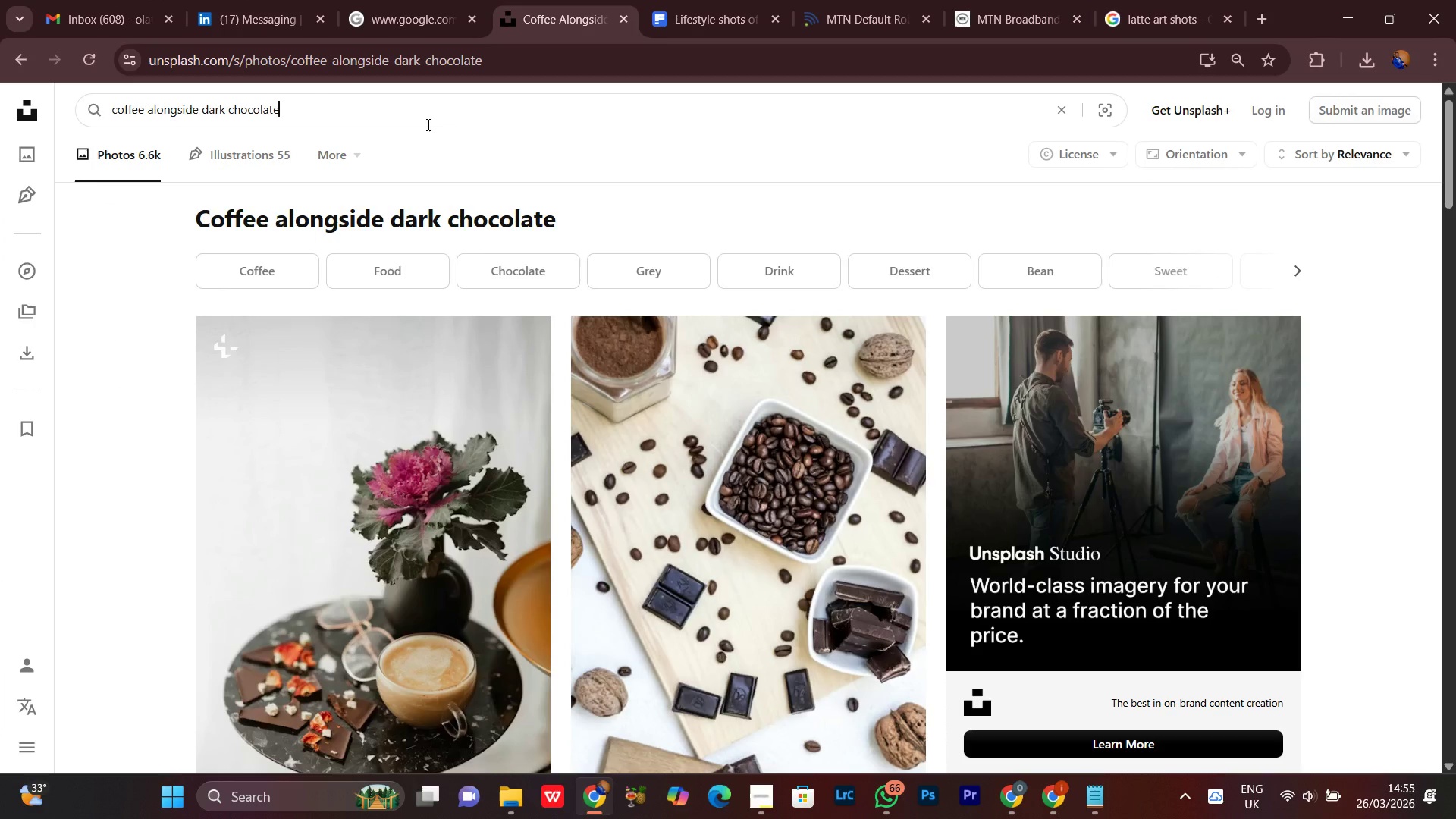 
key(Control+A)
 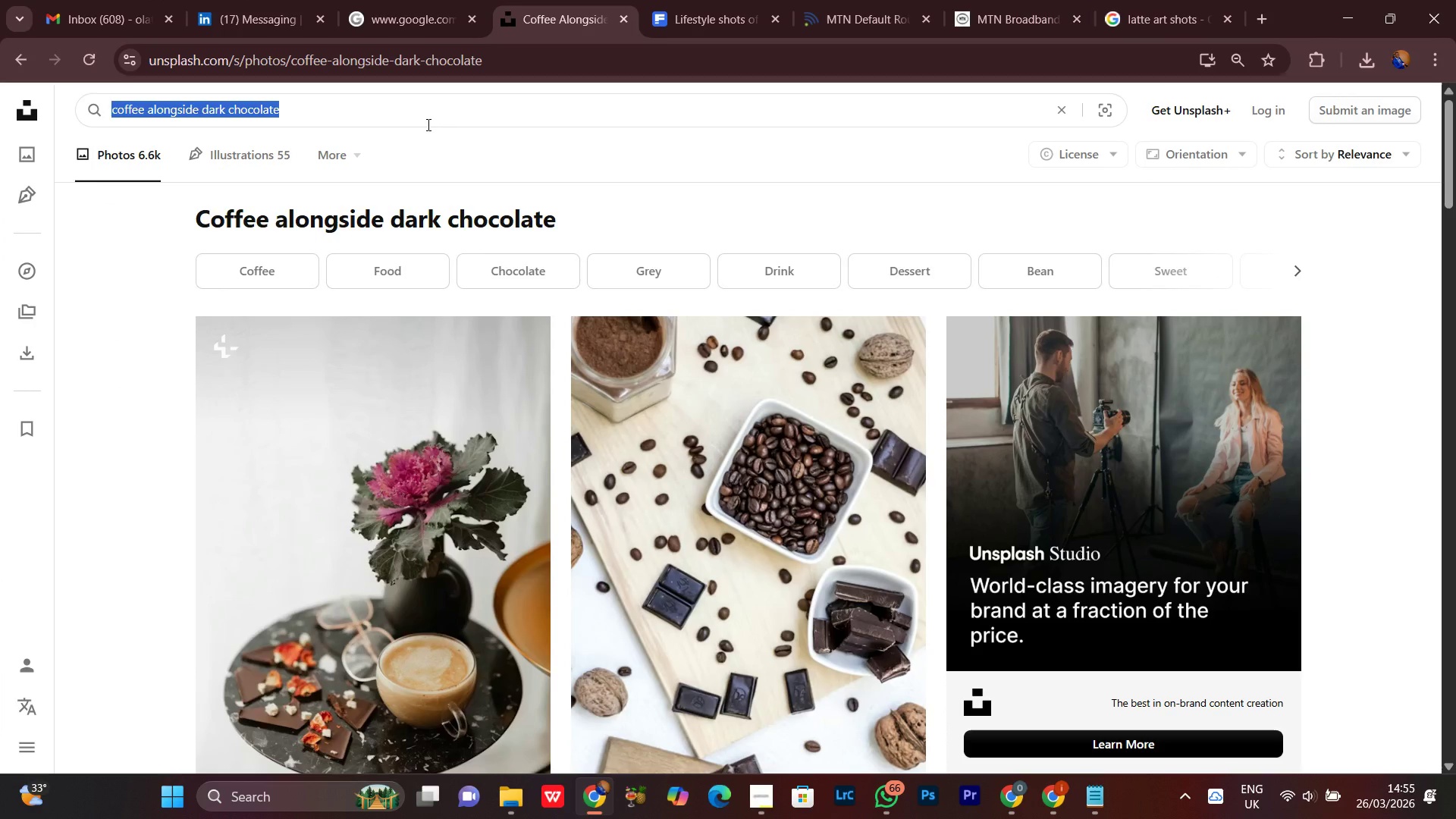 
key(Control+V)
 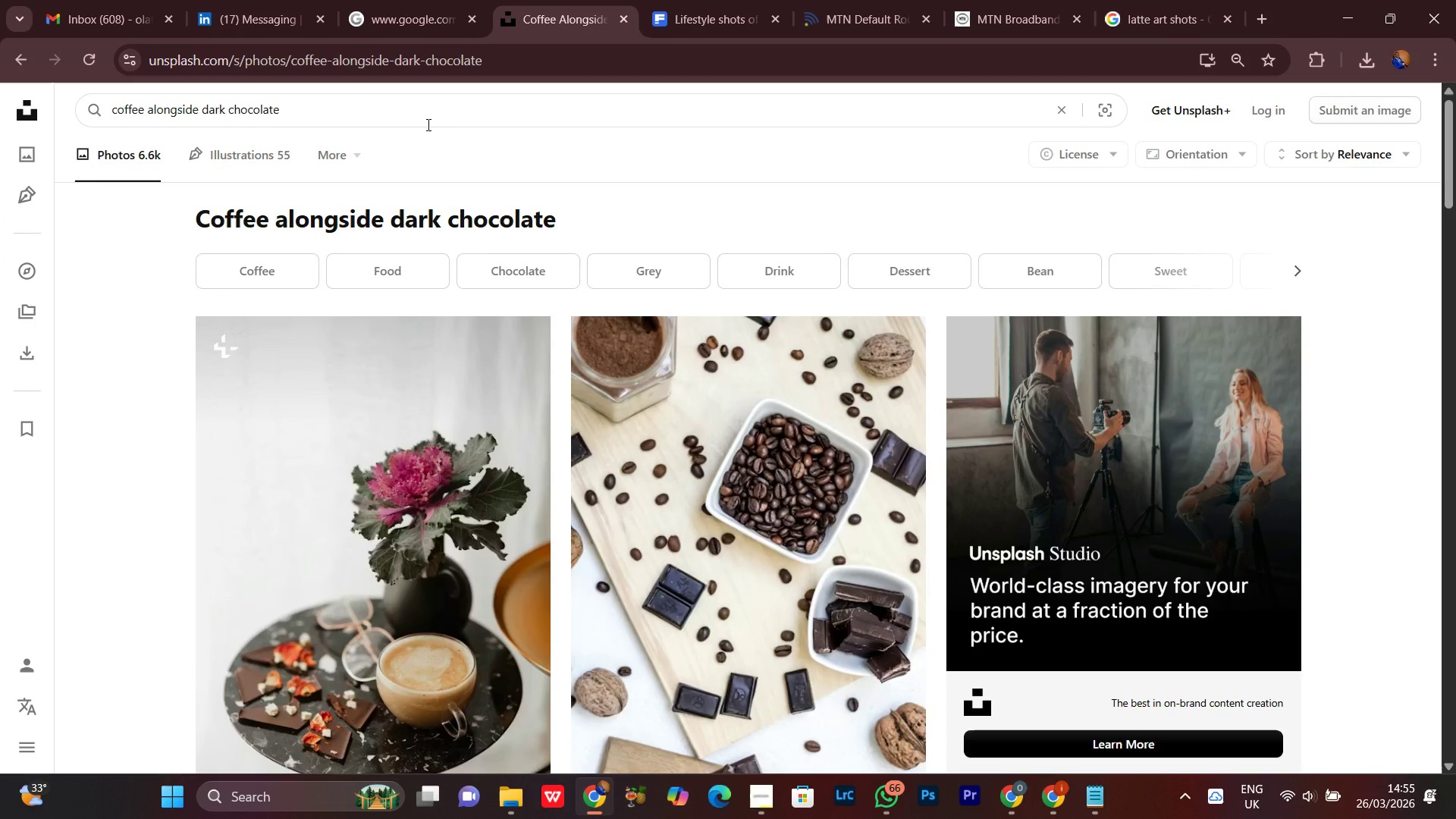 
key(Enter)
 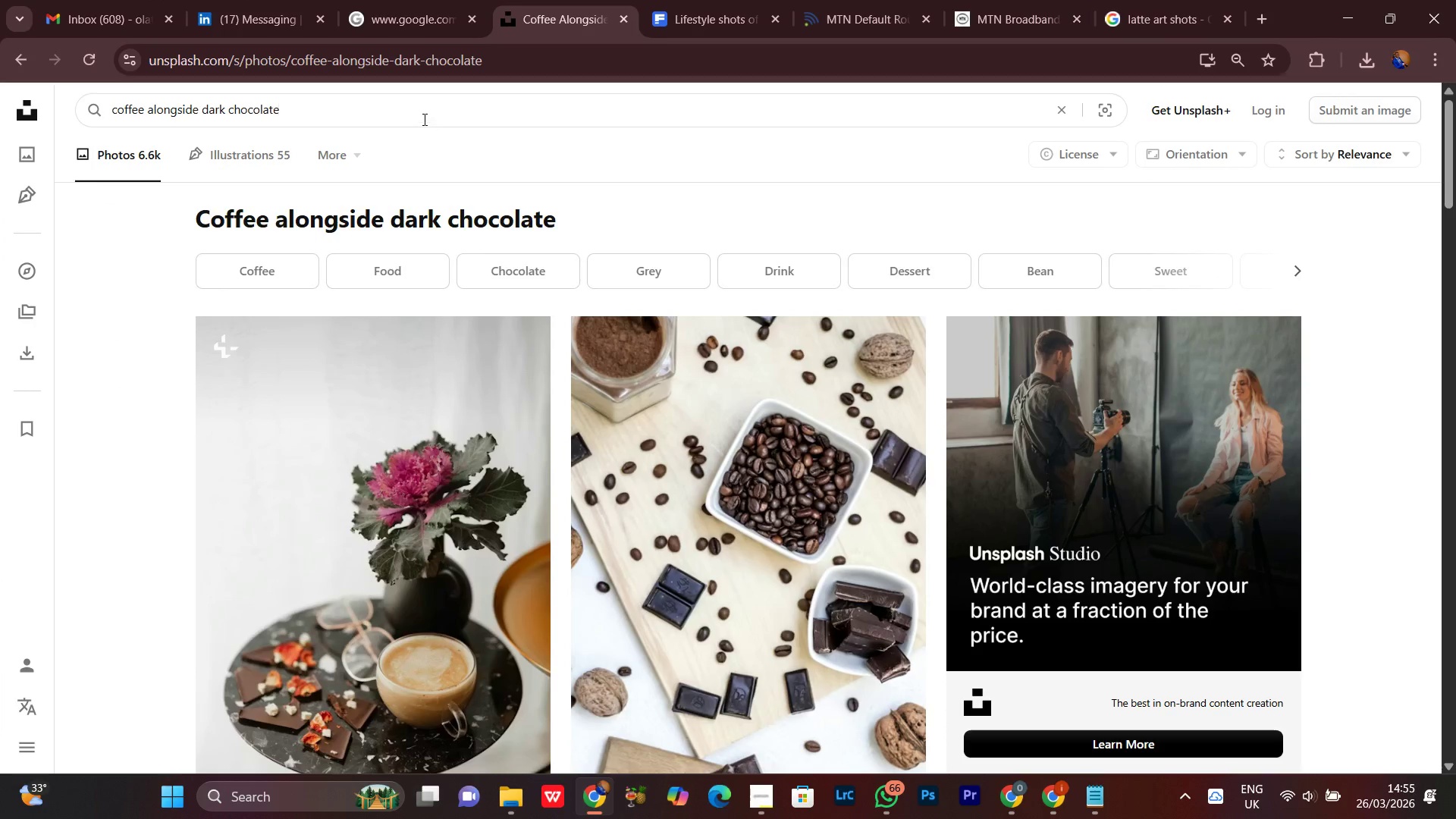 
scroll: coordinate [1311, 494], scroll_direction: down, amount: 9.0
 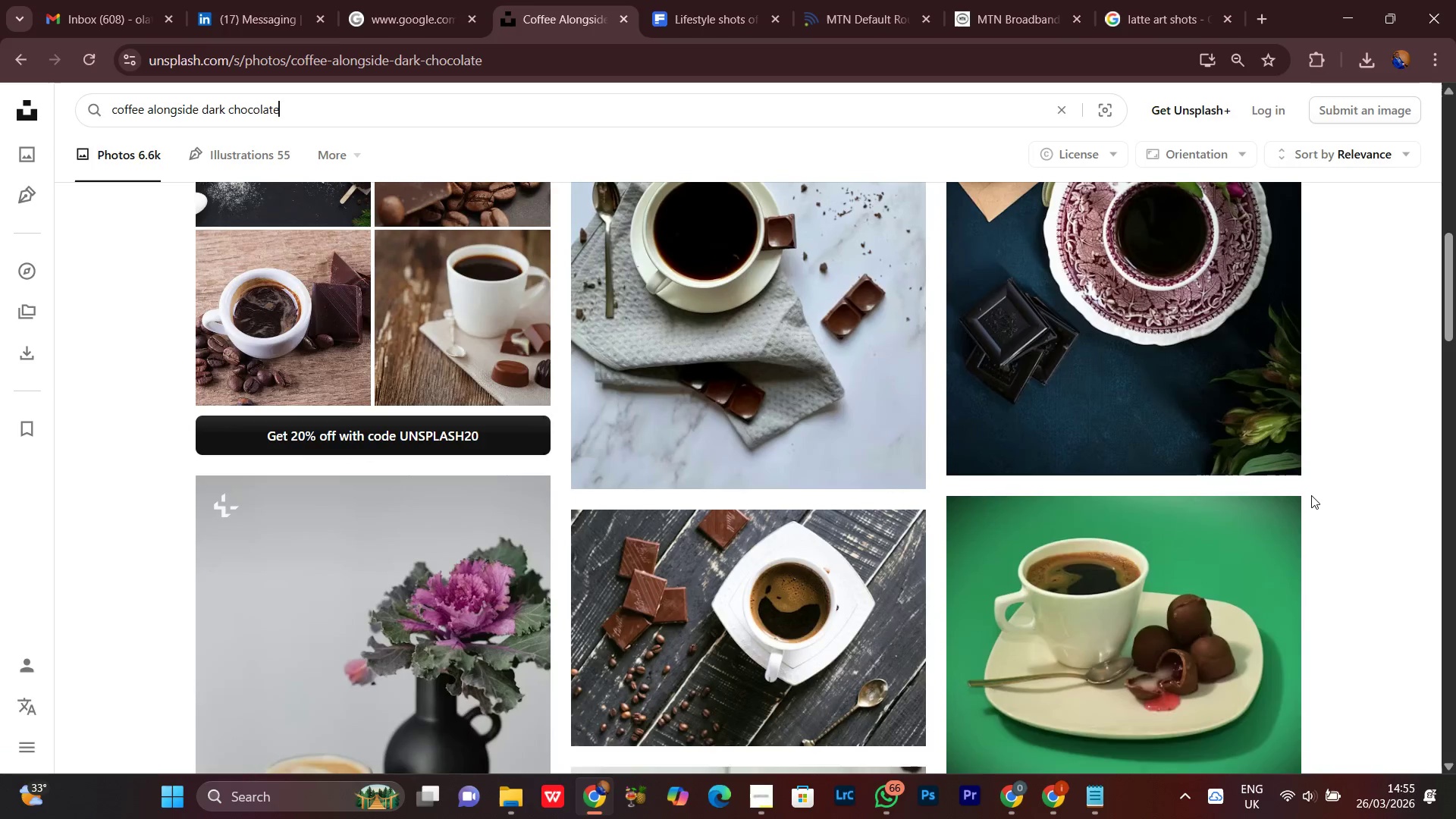 
scroll: coordinate [1311, 495], scroll_direction: up, amount: 1.0
 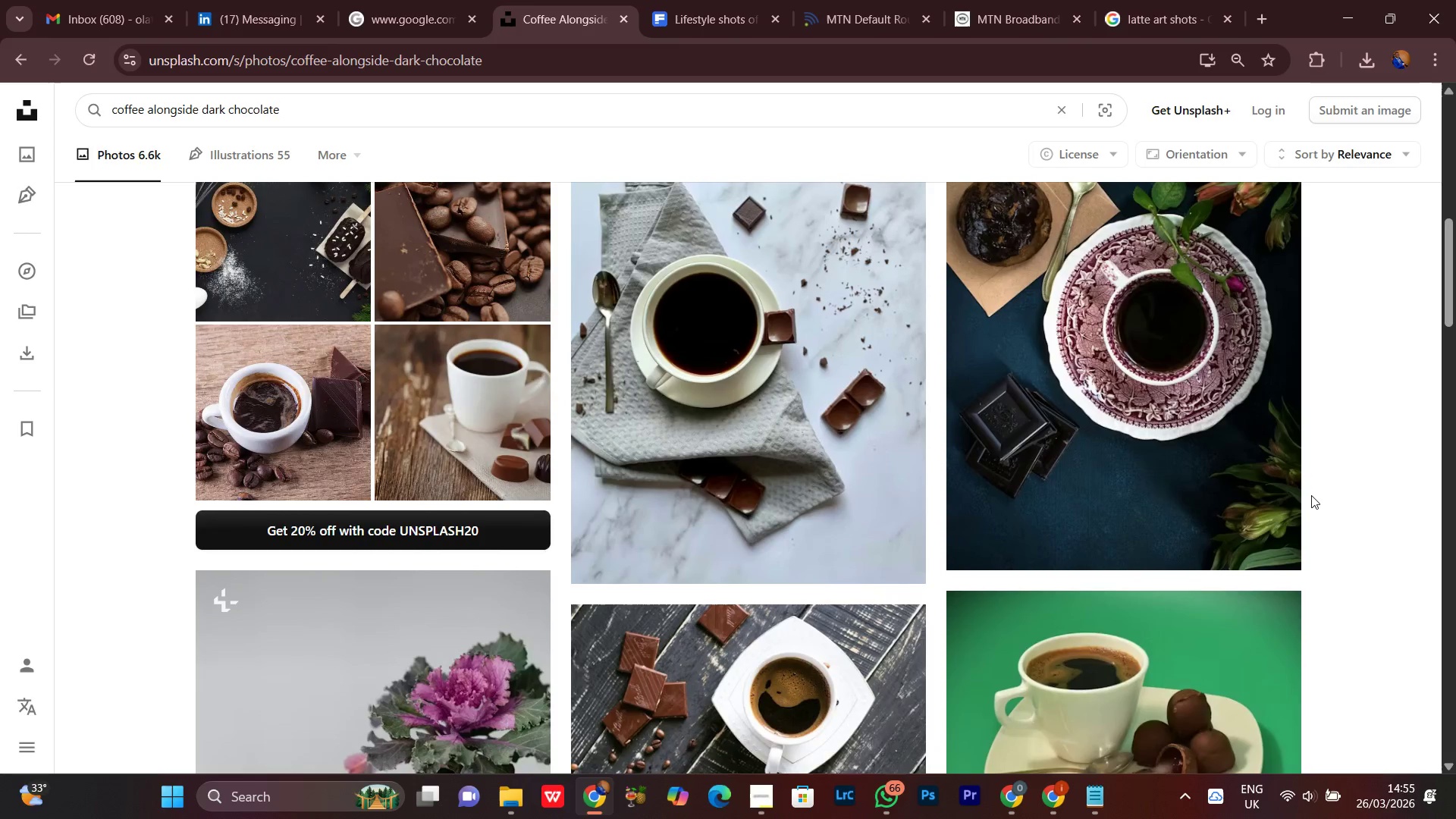 
scroll: coordinate [1311, 495], scroll_direction: down, amount: 1.0
 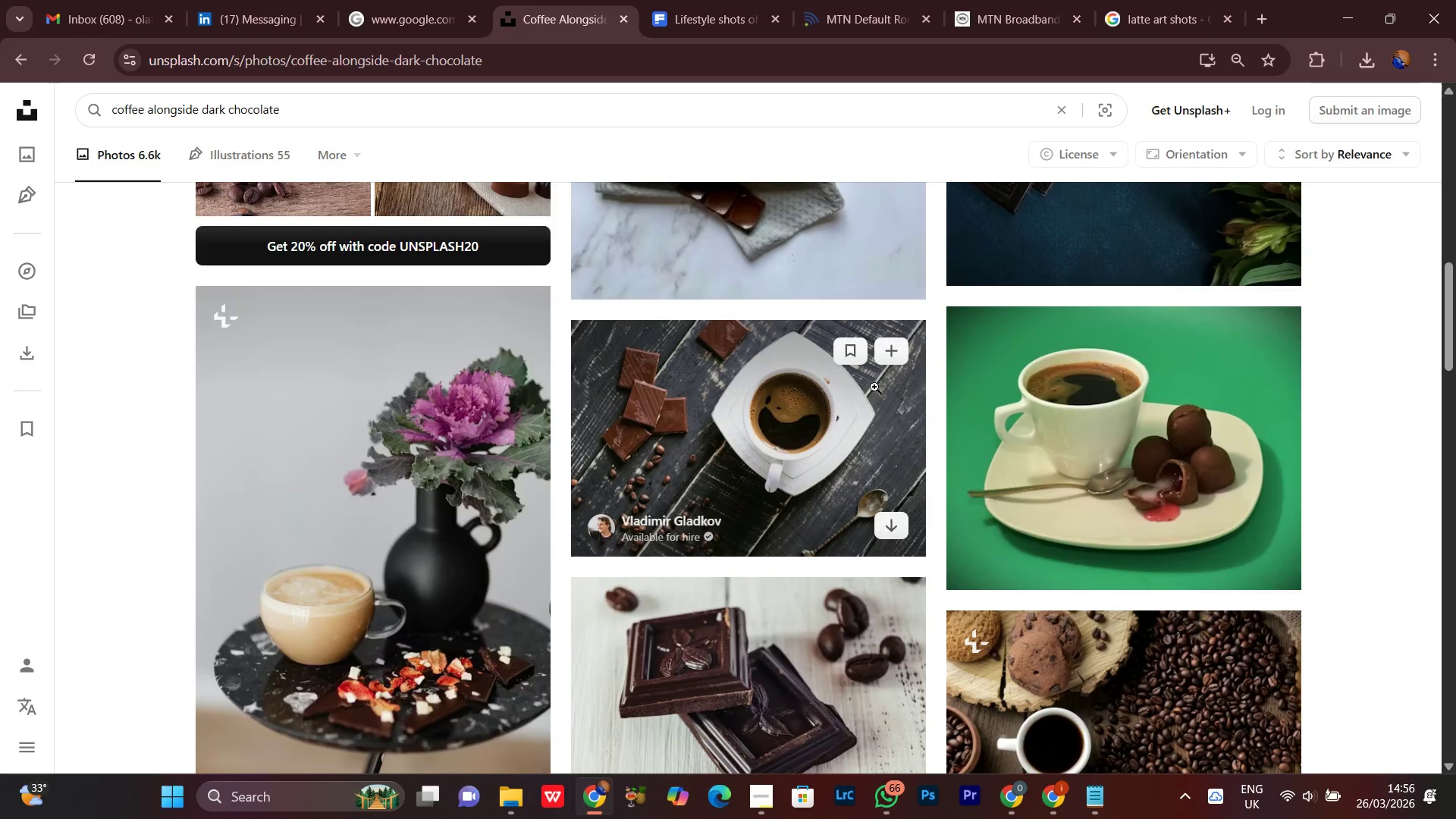 
left_click([892, 522])
 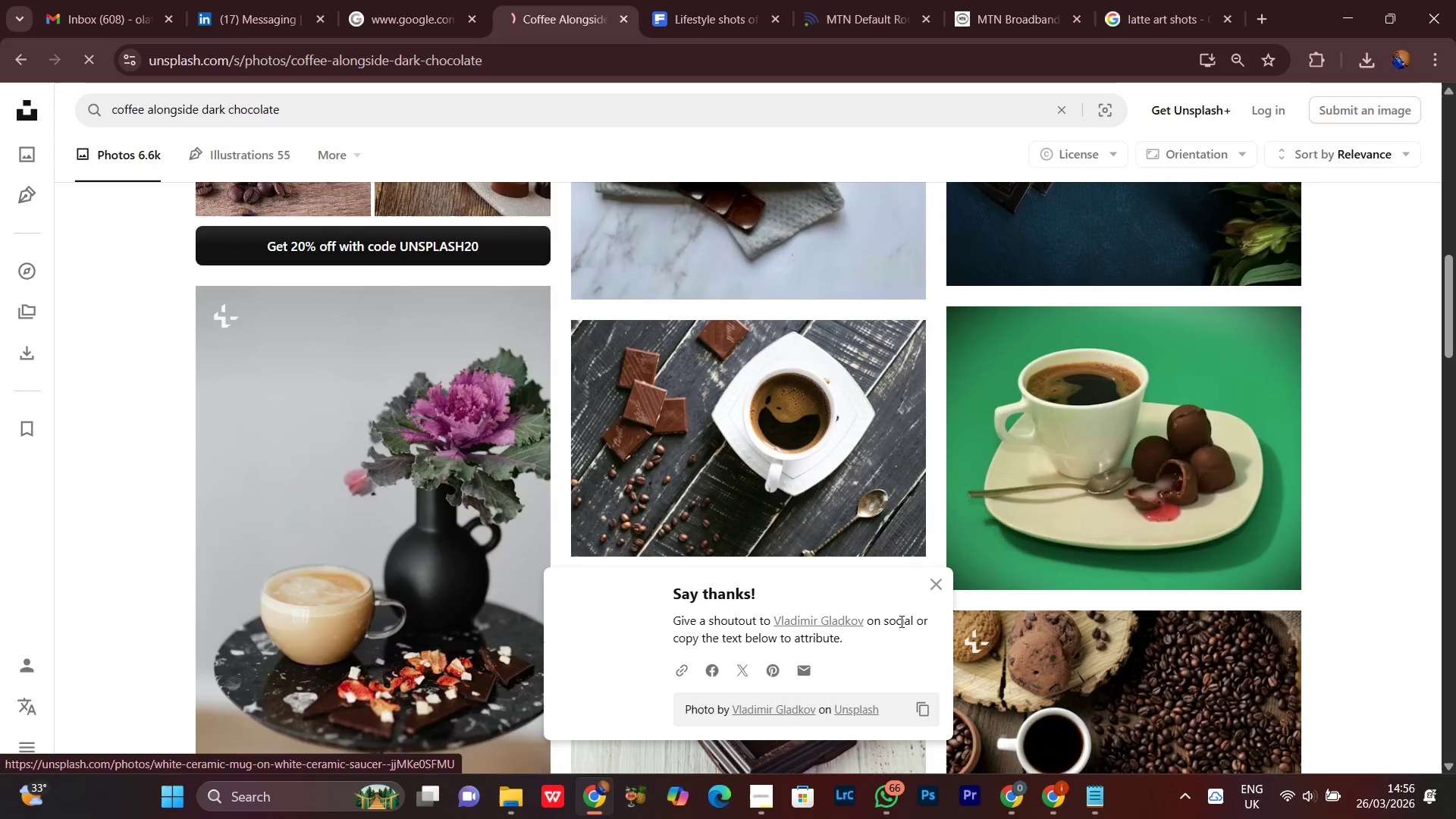 
mouse_move([931, 563])
 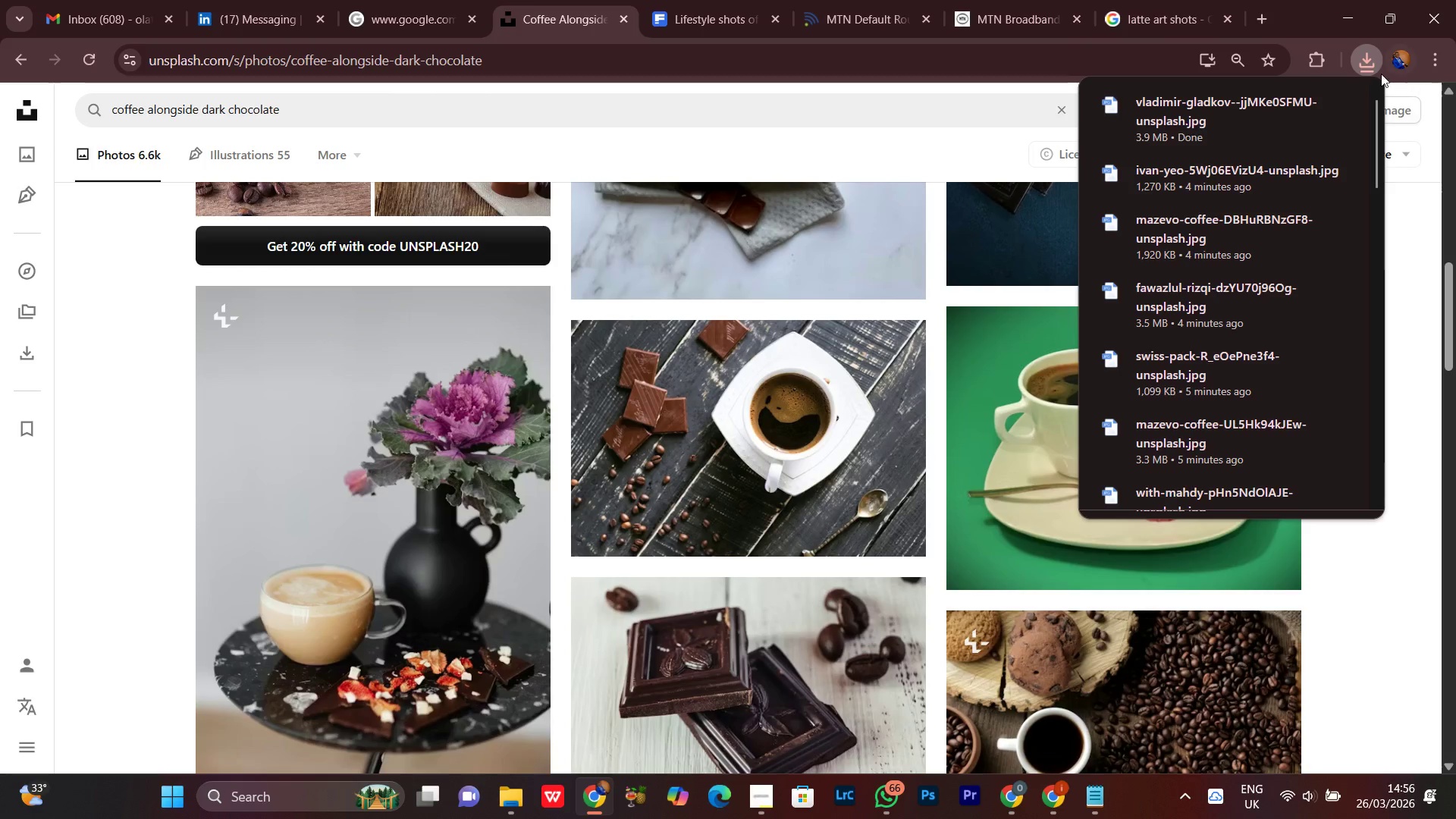 
left_click([1370, 62])
 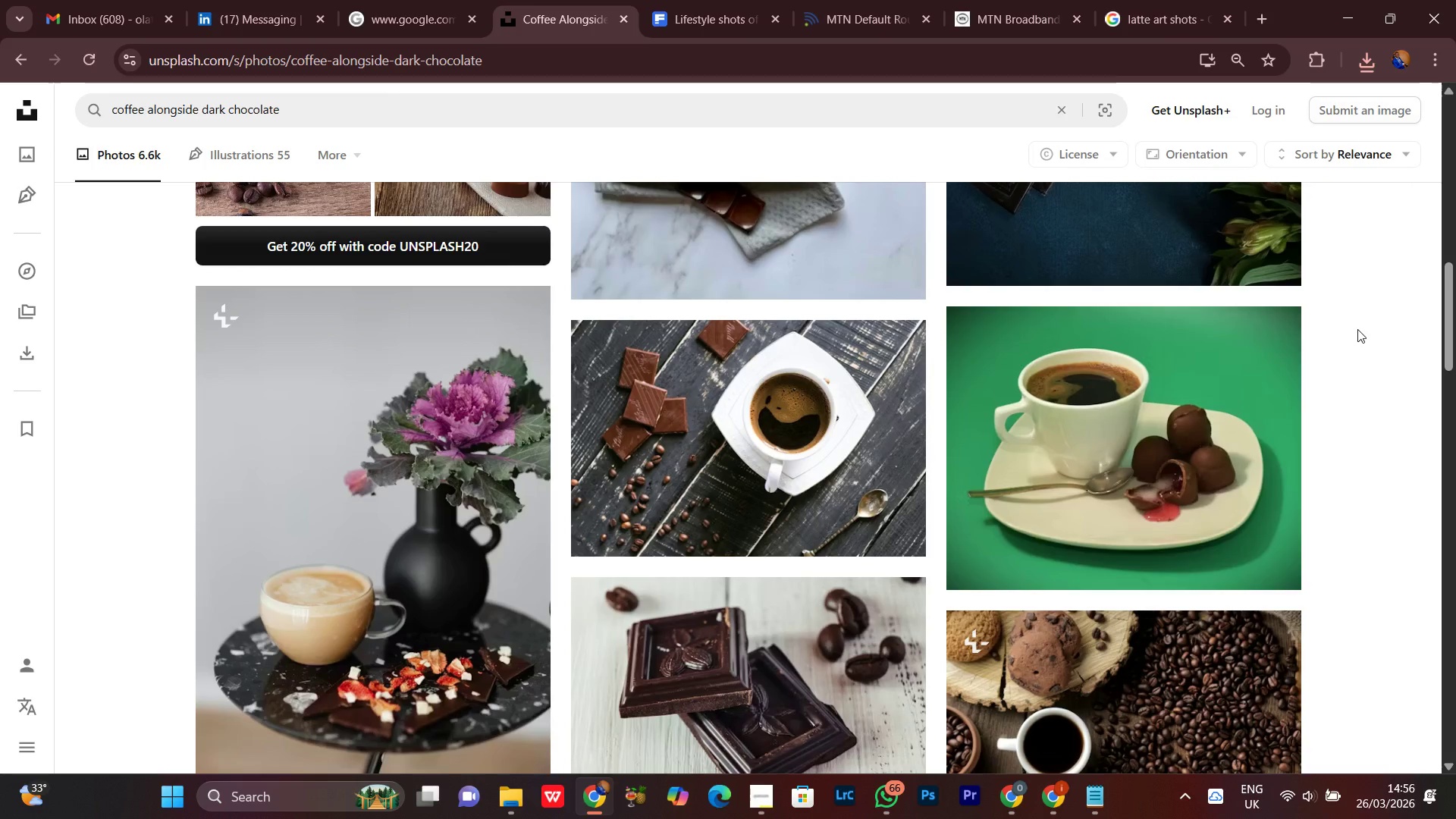 
scroll: coordinate [1363, 331], scroll_direction: down, amount: 12.0
 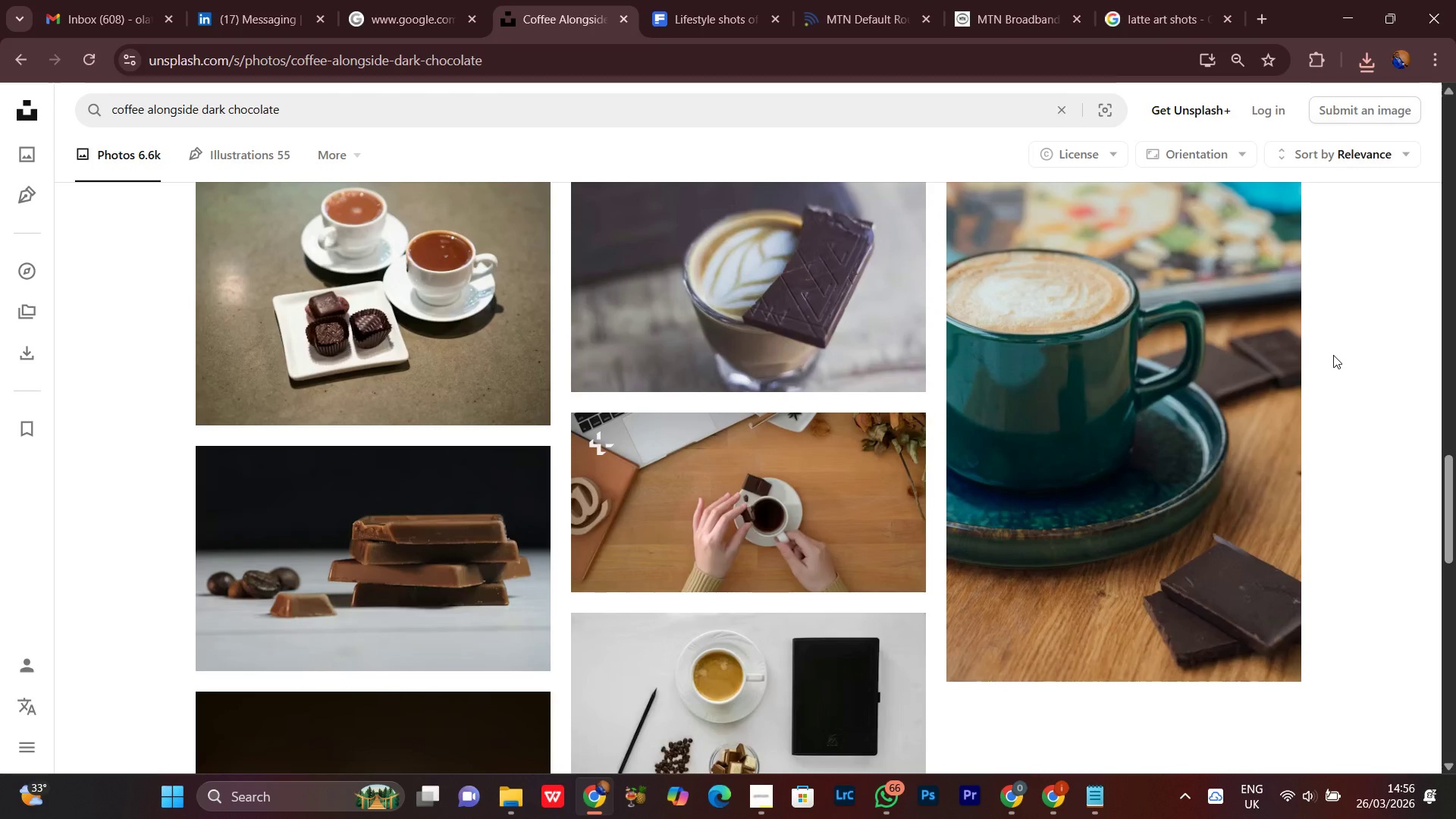 
wait(7.53)
 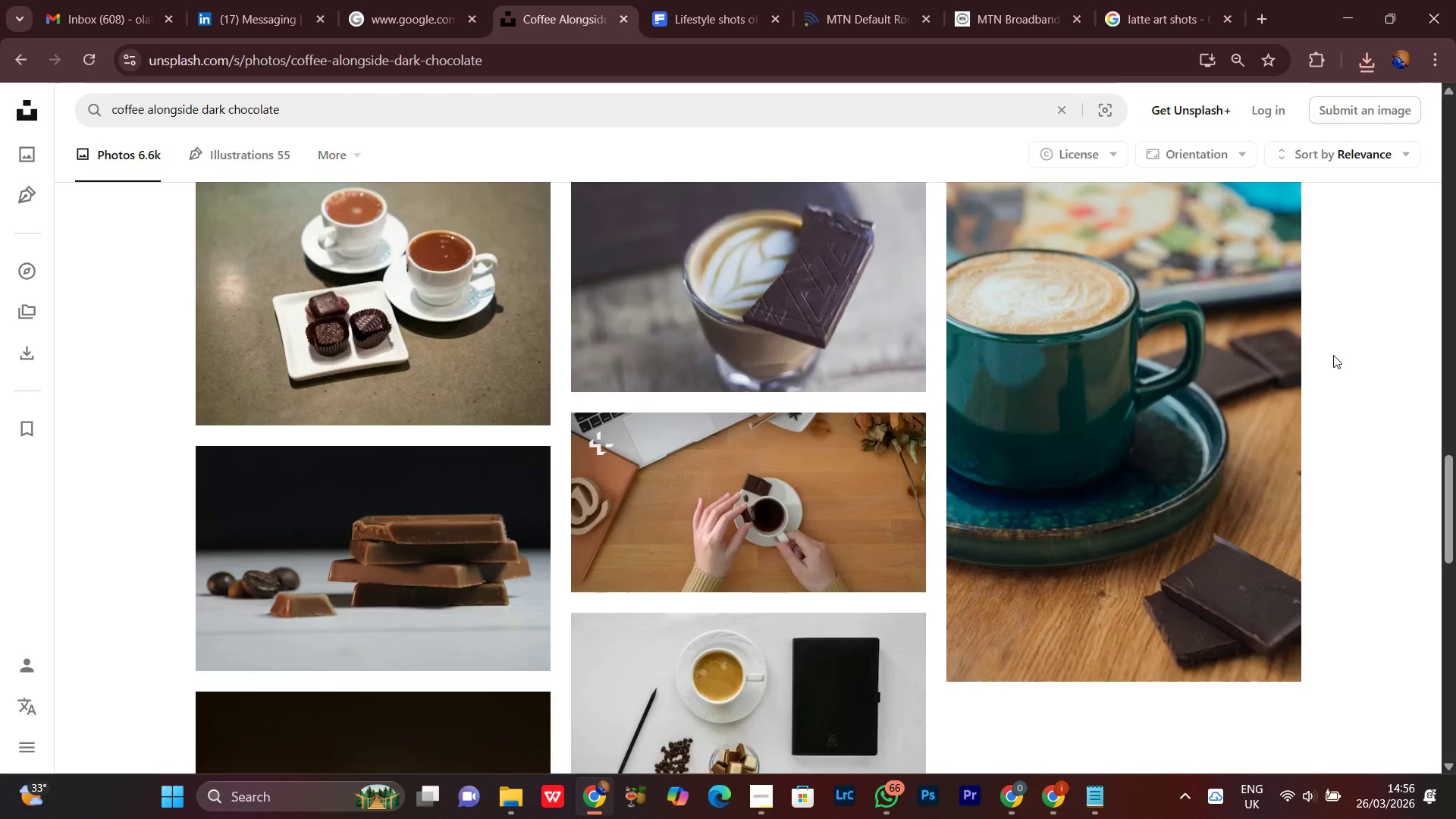 
scroll: coordinate [1003, 494], scroll_direction: down, amount: 2.0
 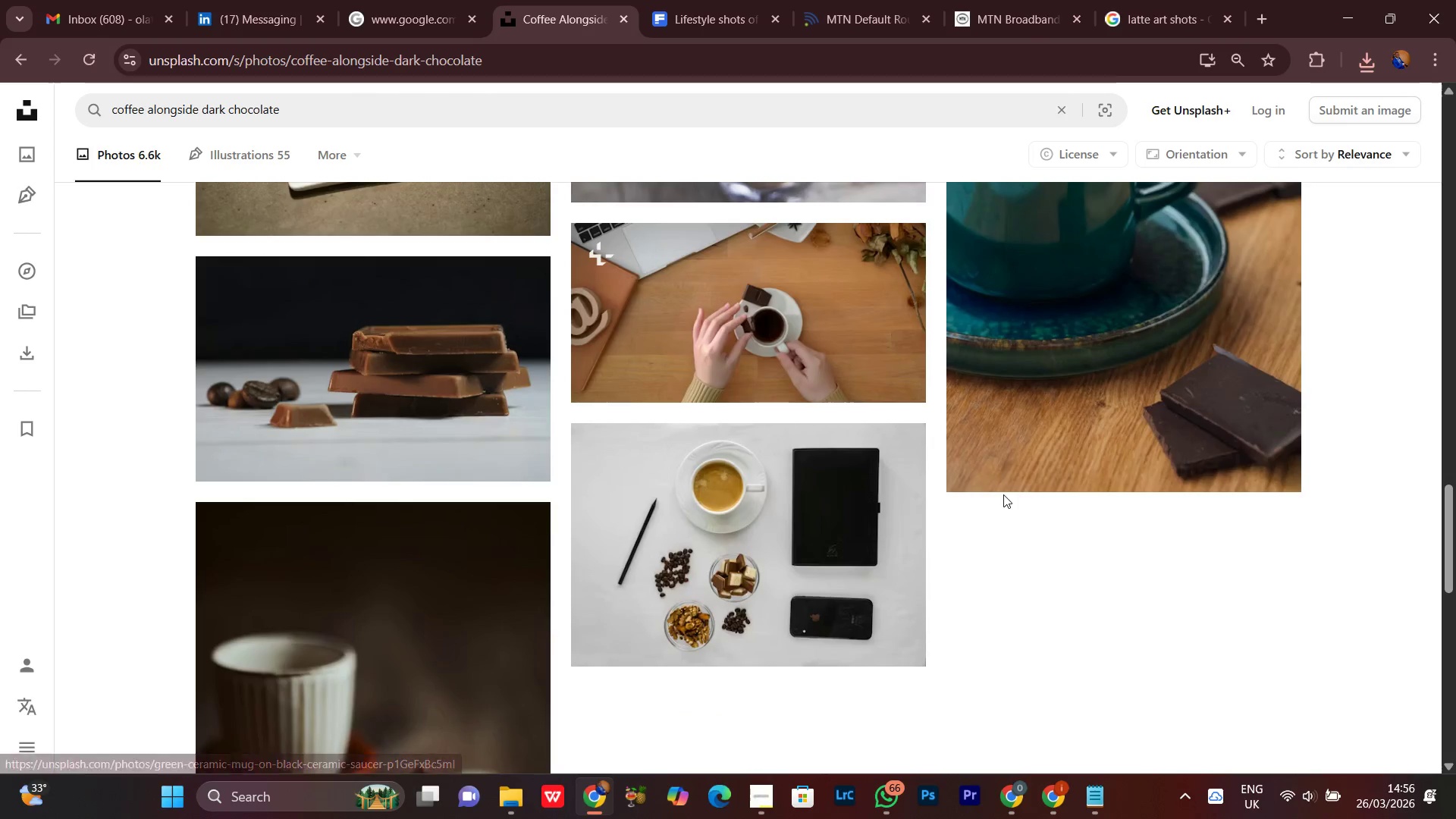 
scroll: coordinate [1003, 494], scroll_direction: up, amount: 5.0
 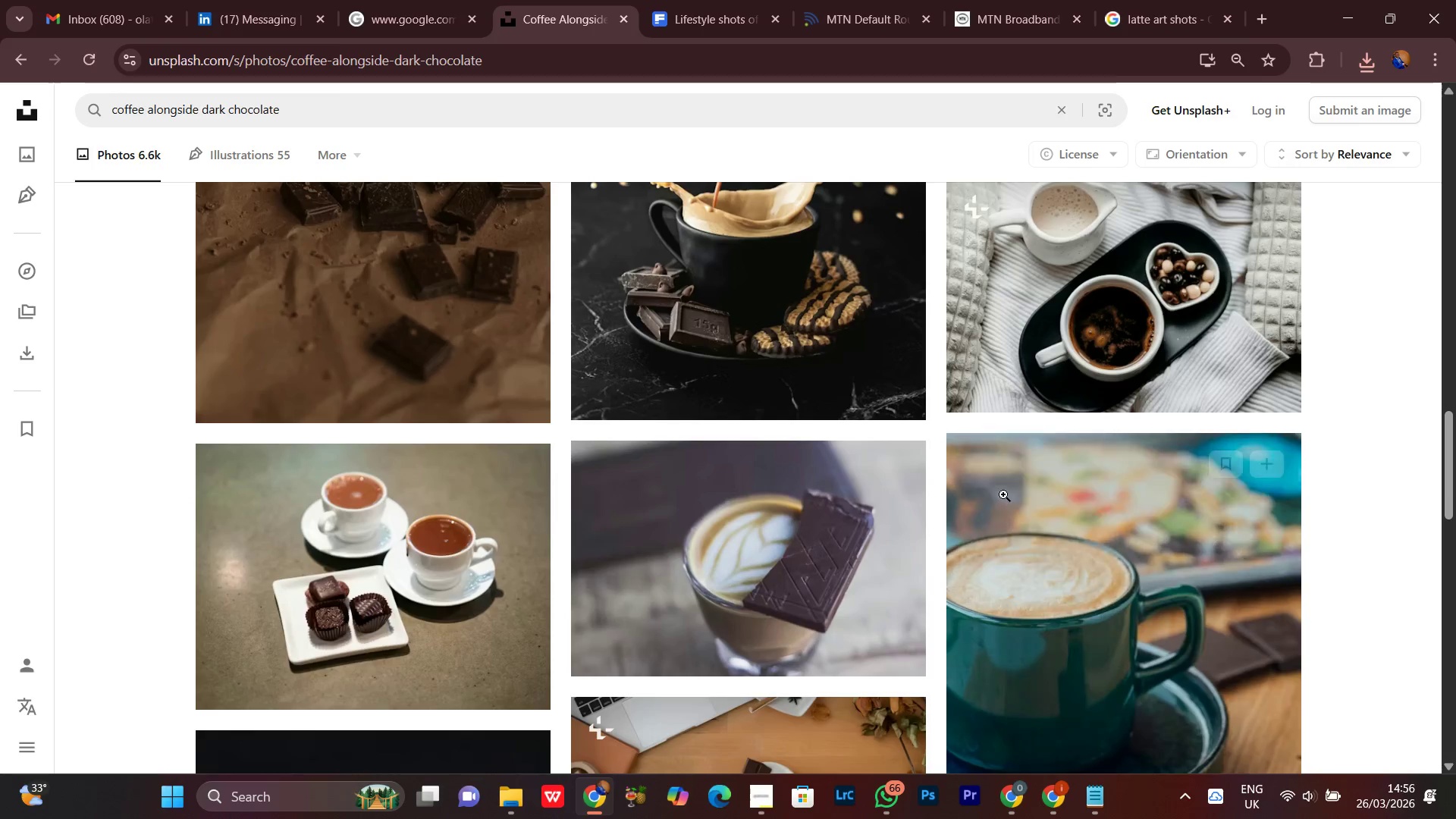 
scroll: coordinate [999, 532], scroll_direction: down, amount: 14.0
 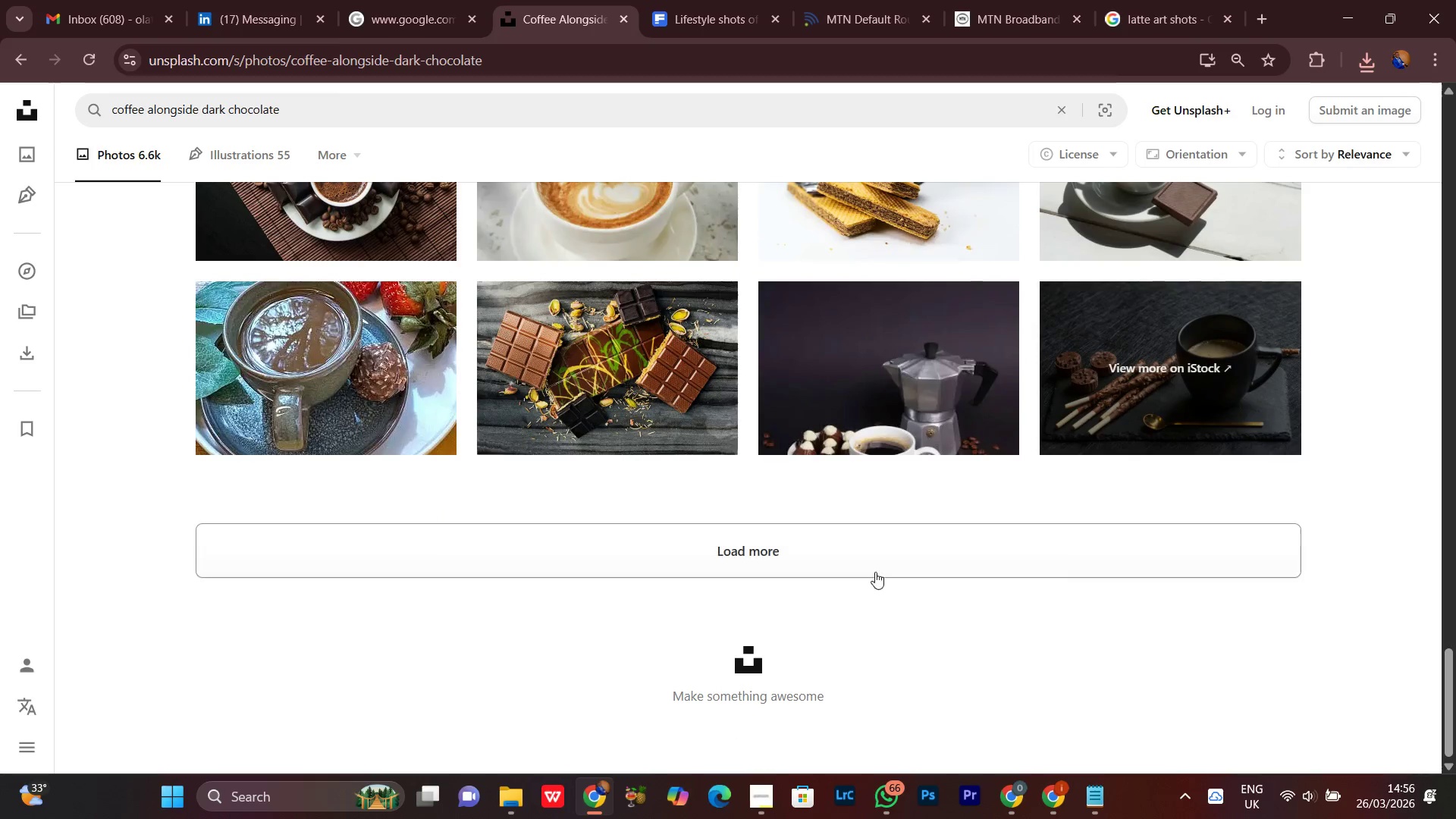 
left_click([873, 564])
 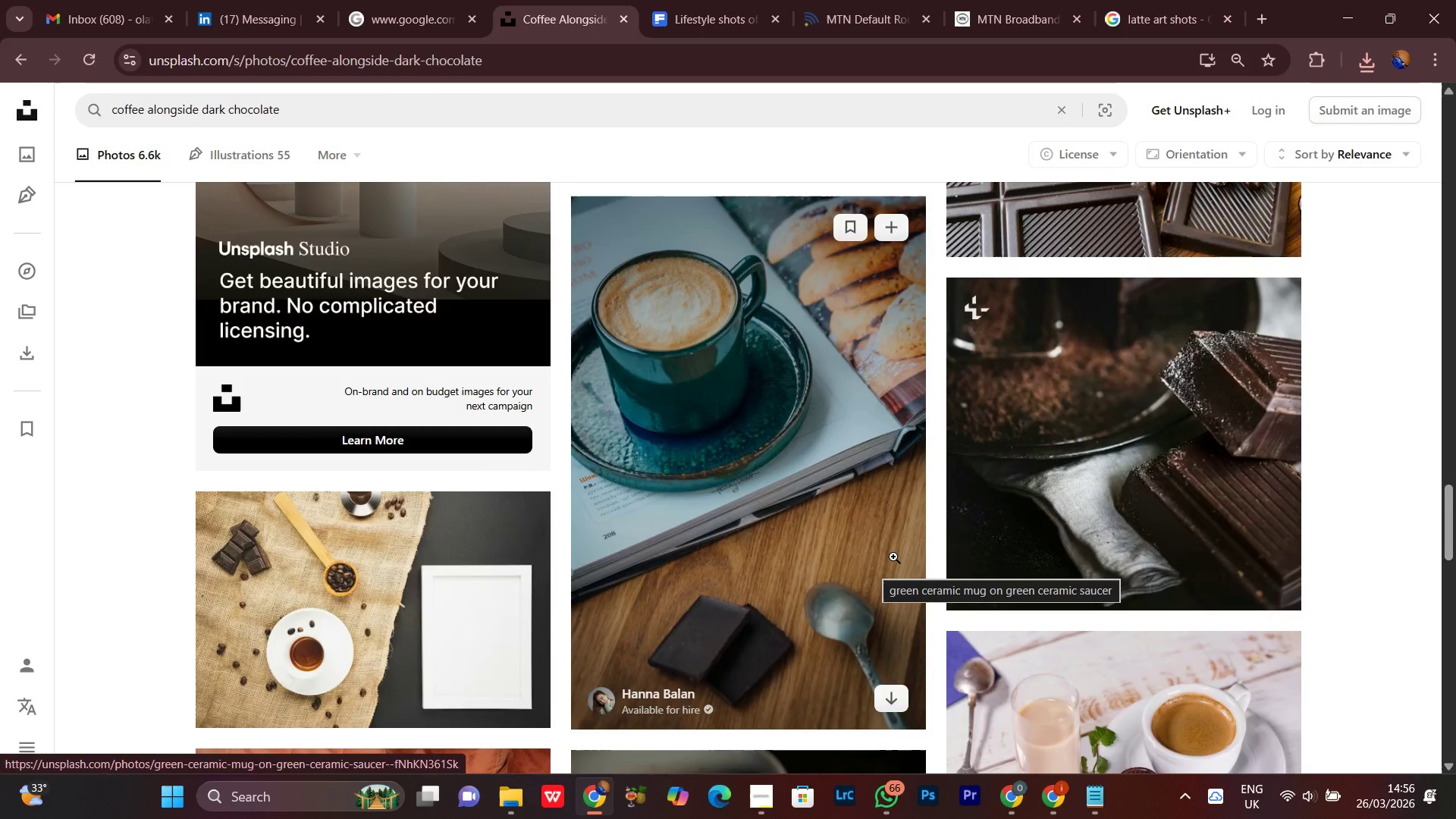 
scroll: coordinate [893, 557], scroll_direction: down, amount: 3.0
 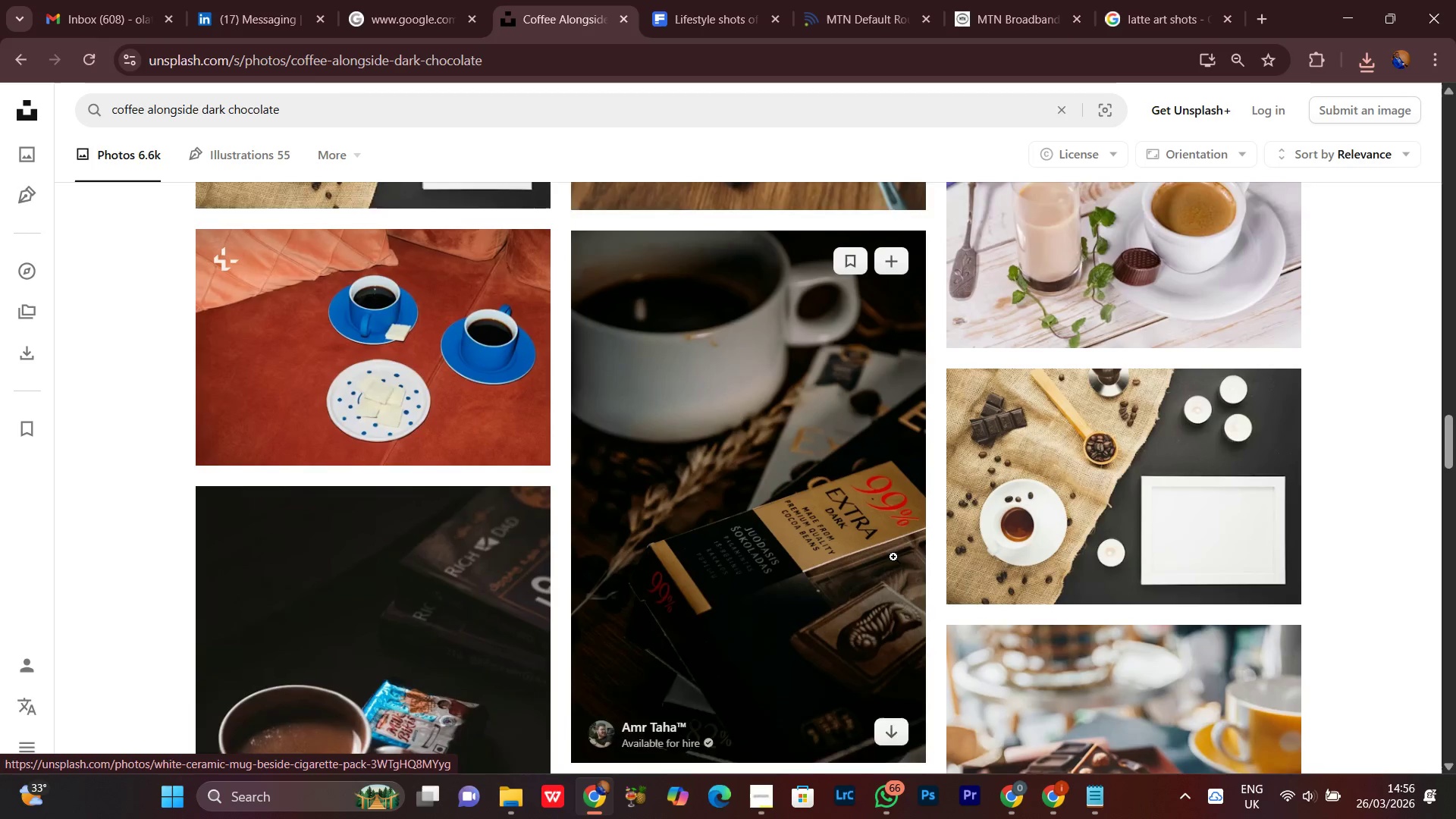 
mouse_move([909, 619])
 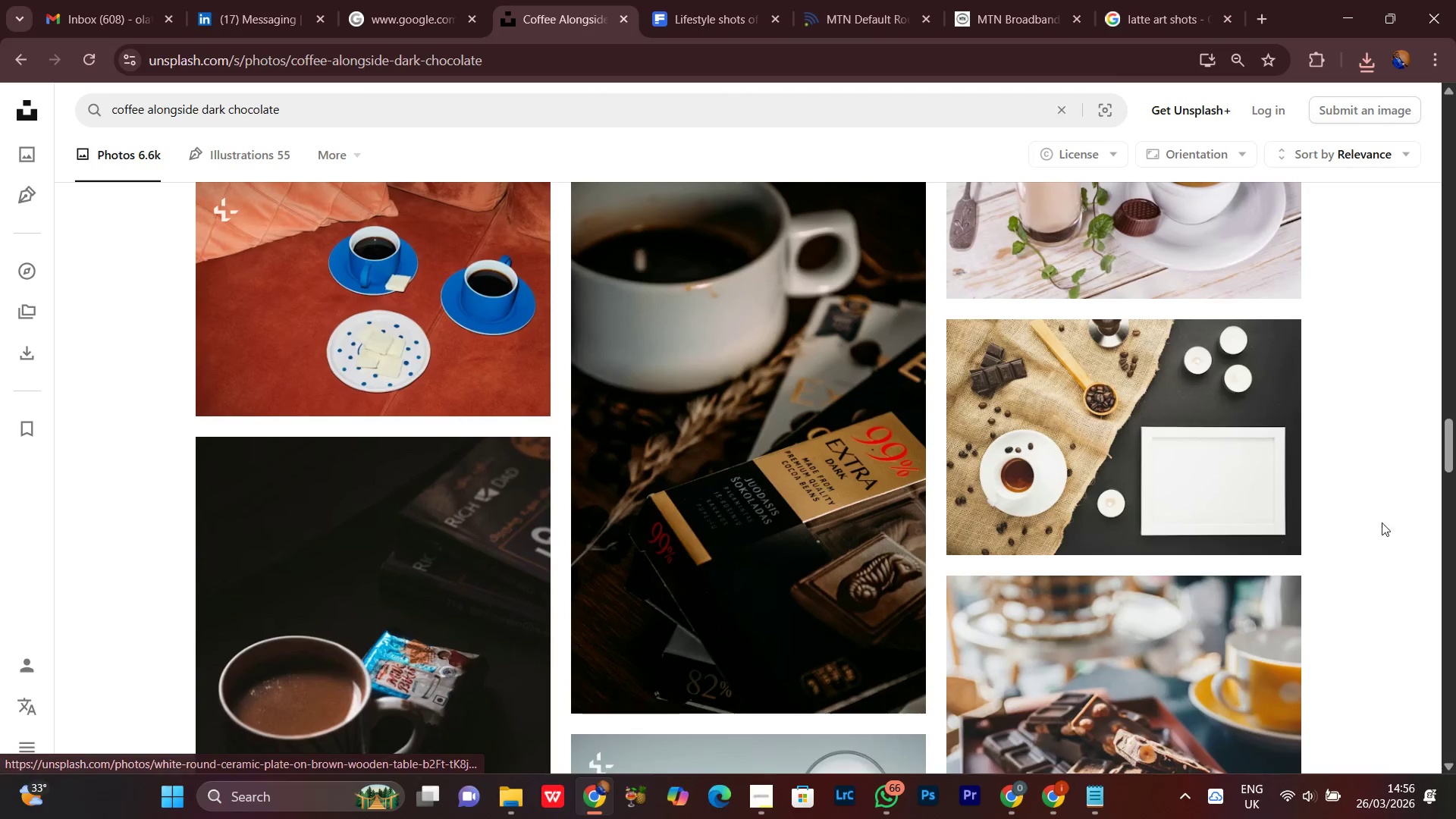 
scroll: coordinate [1416, 560], scroll_direction: up, amount: 15.0
 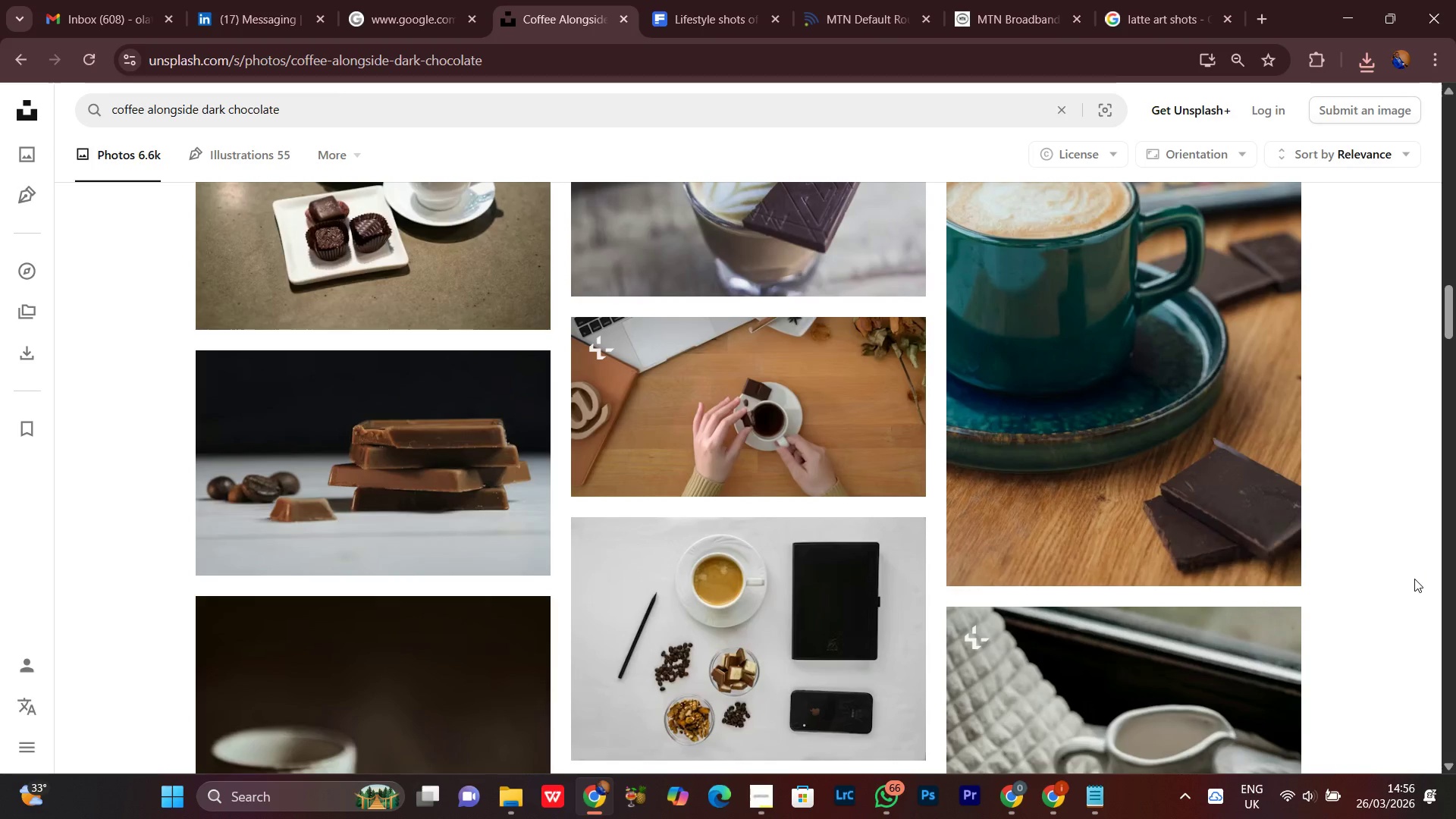 
wait(12.28)
 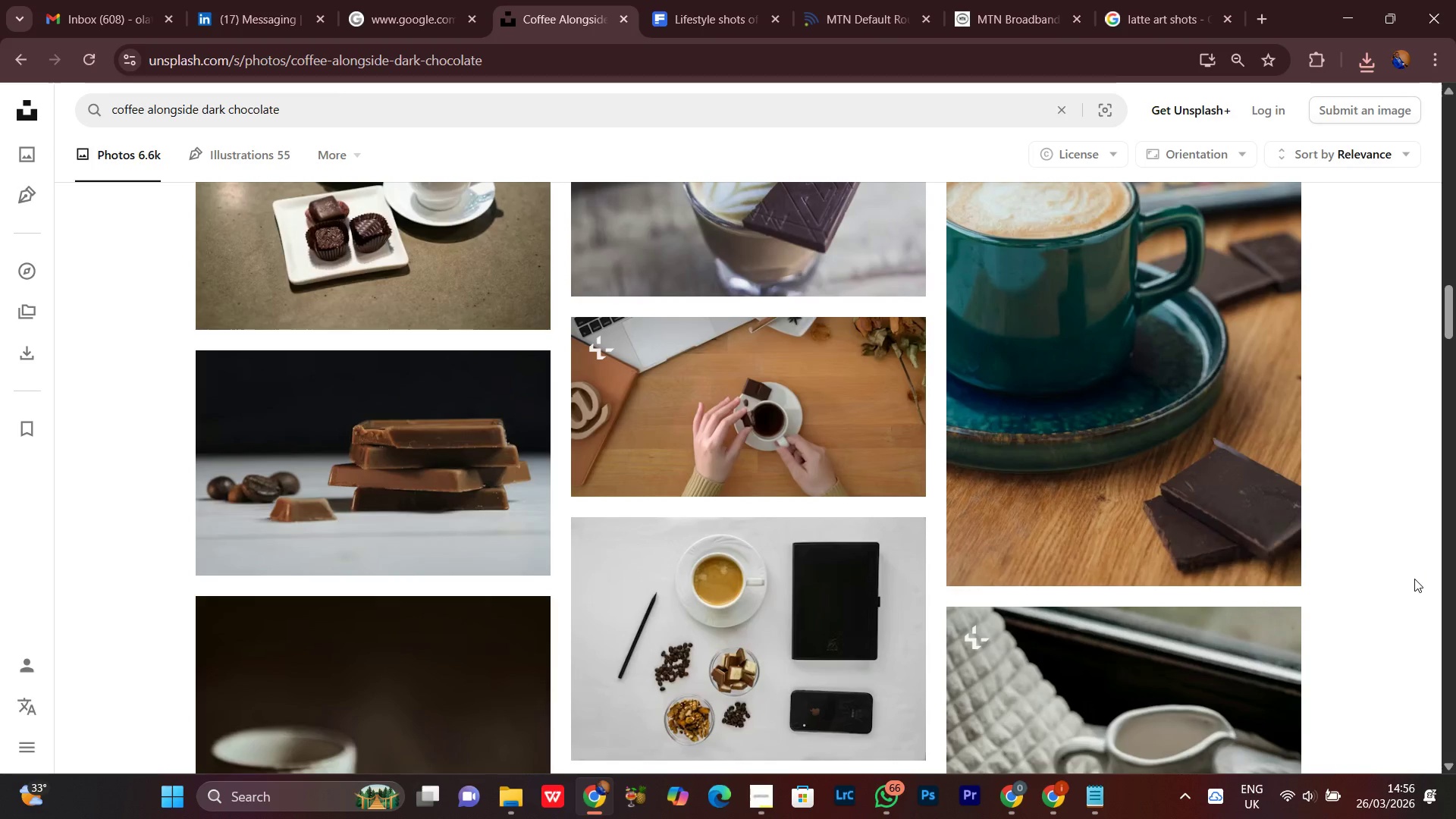 
scroll: coordinate [1402, 593], scroll_direction: down, amount: 1.0
 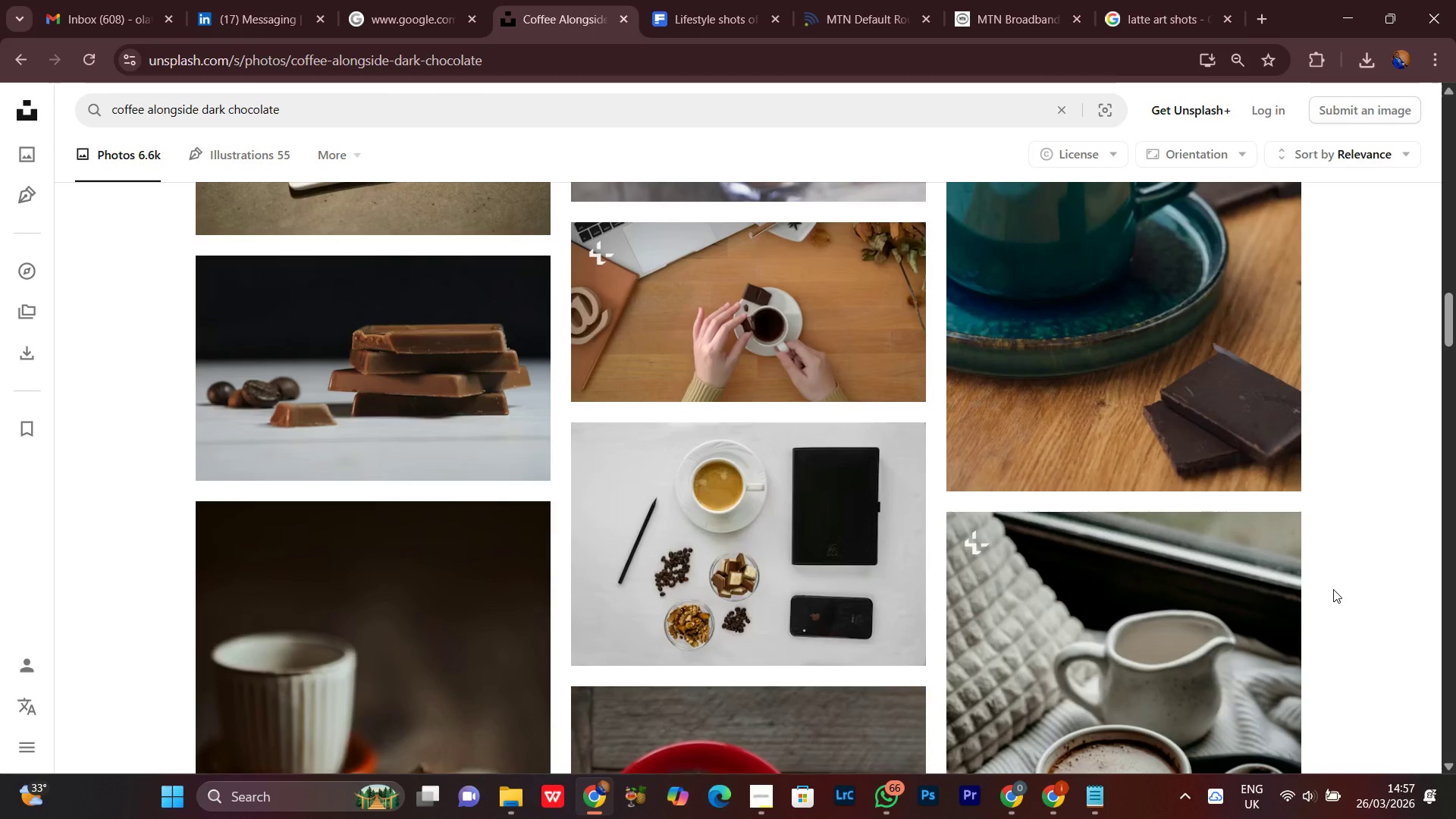 
wait(5.47)
 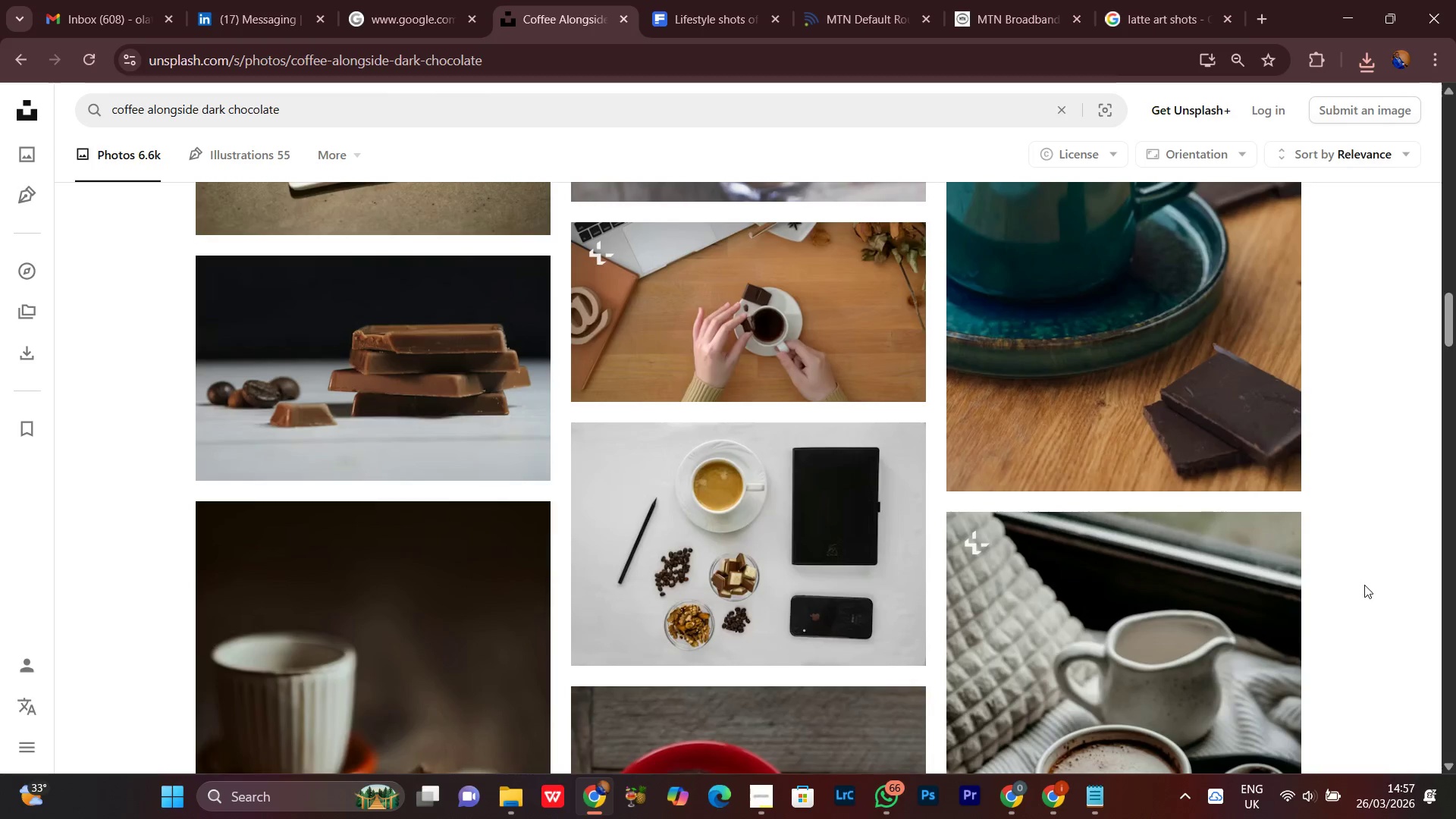 
scroll: coordinate [1439, 557], scroll_direction: down, amount: 6.0
 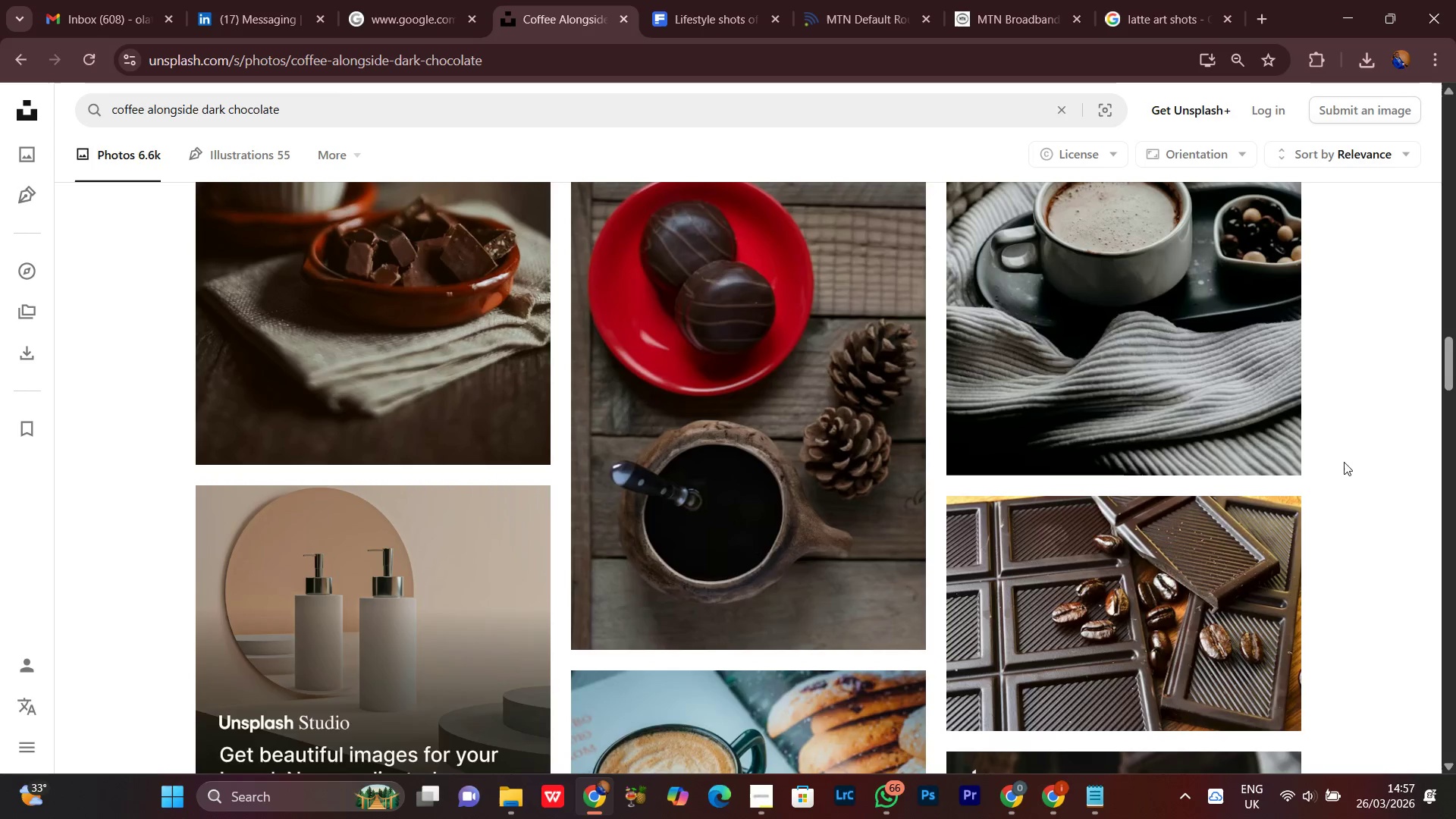 
scroll: coordinate [1351, 482], scroll_direction: up, amount: 5.0
 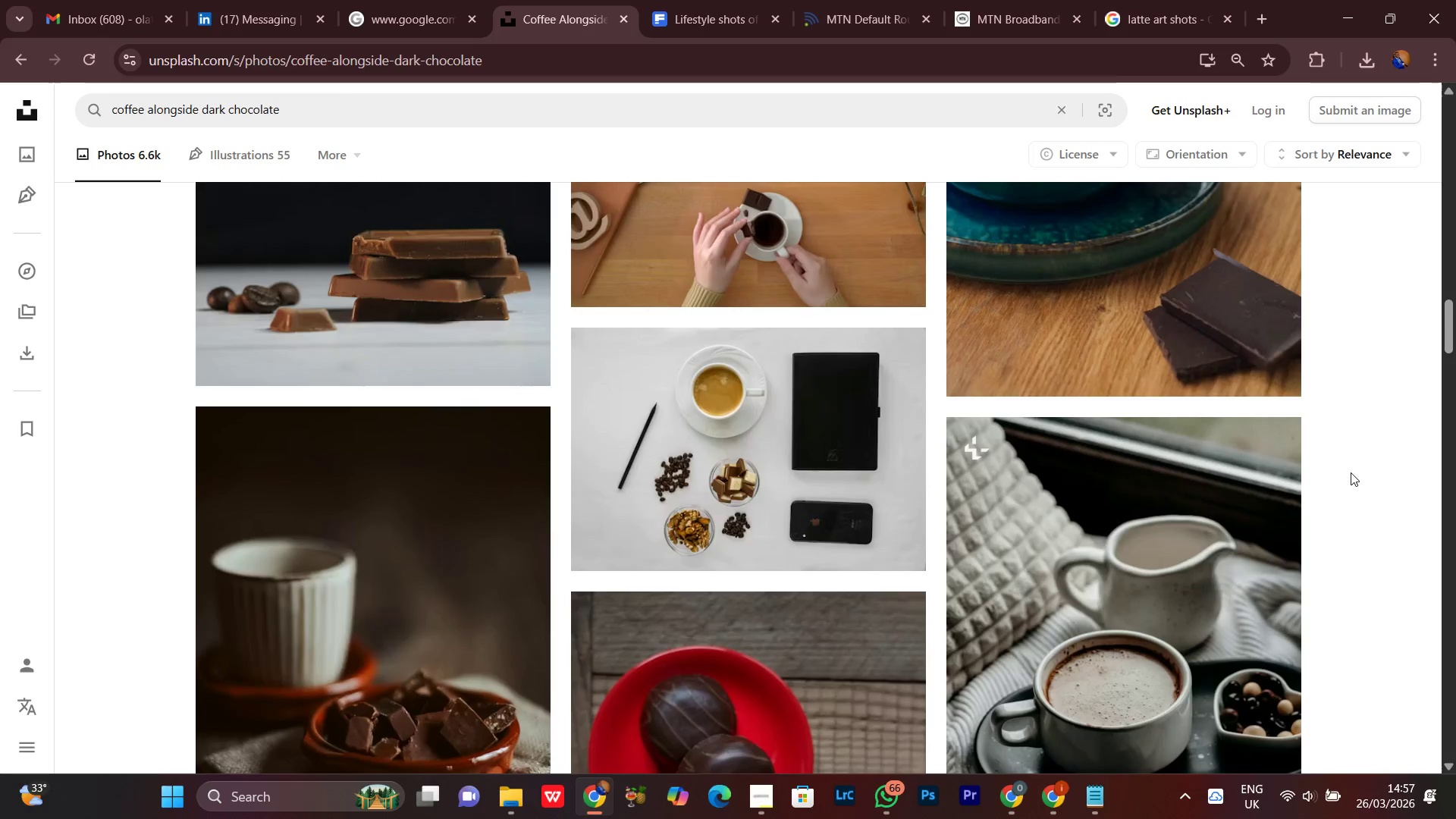 
scroll: coordinate [1351, 458], scroll_direction: none, amount: 0.0
 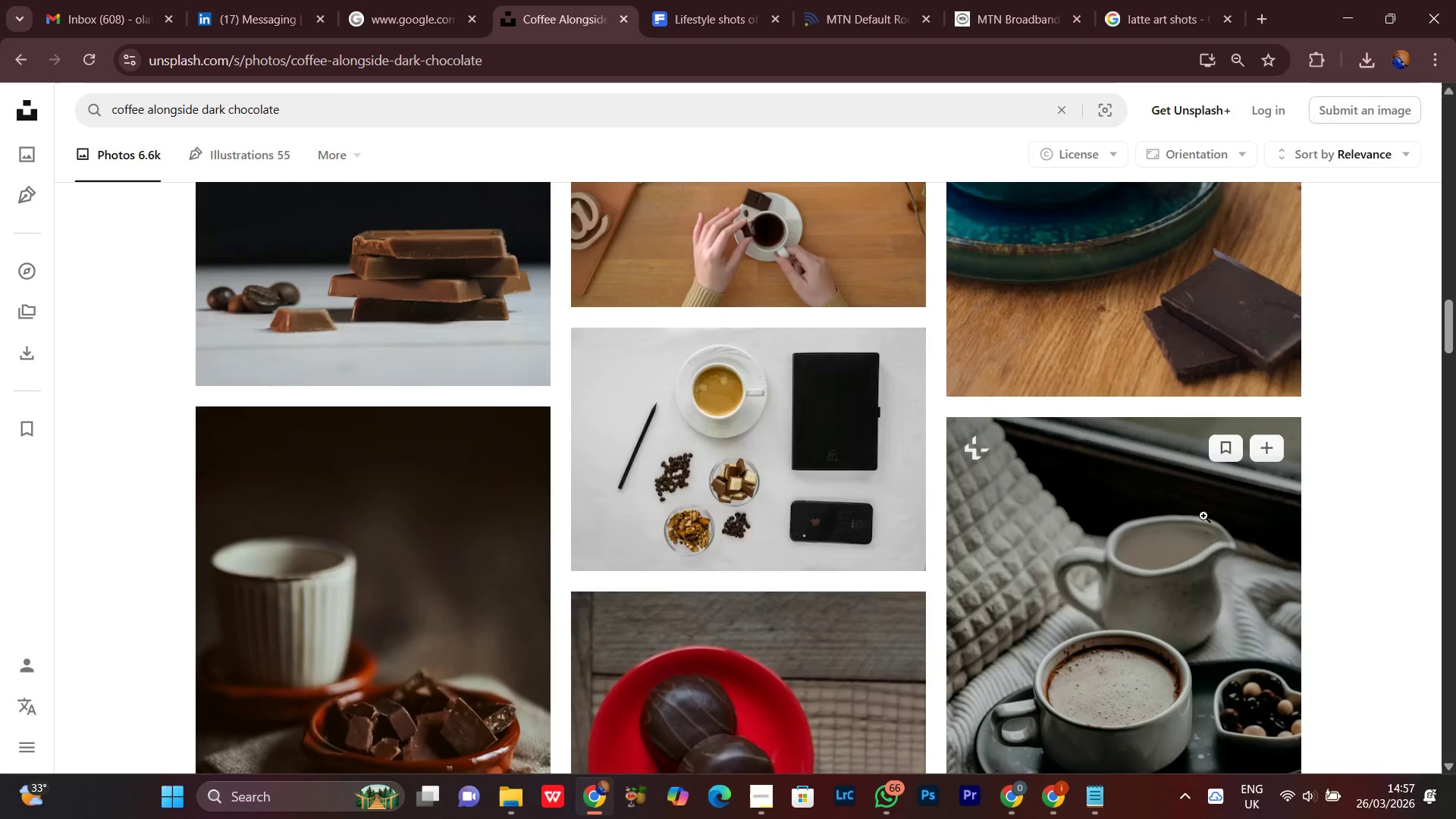 
scroll: coordinate [1174, 515], scroll_direction: down, amount: 17.0
 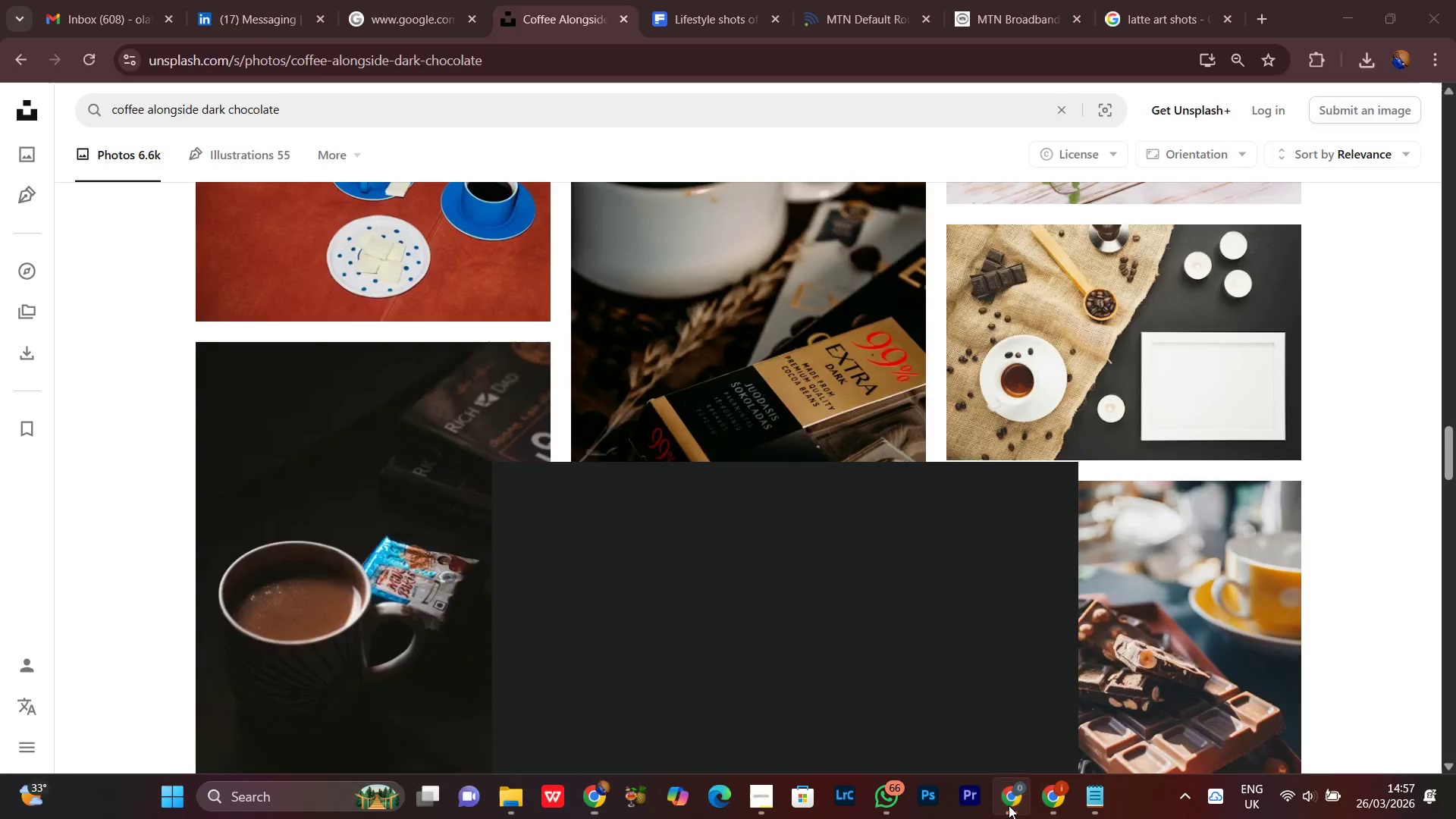 
double_click([1009, 805])
 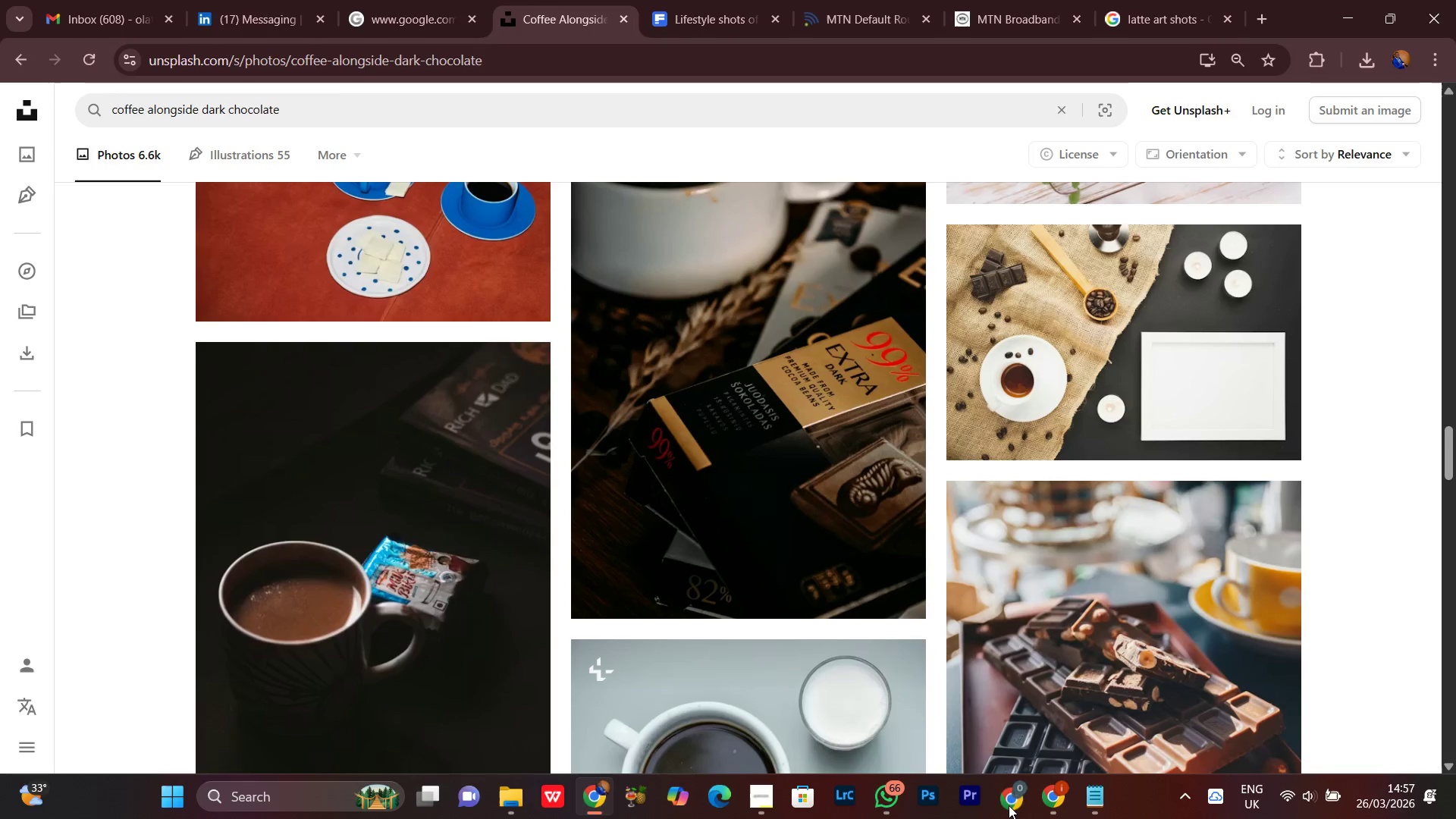 
left_click([1009, 805])
 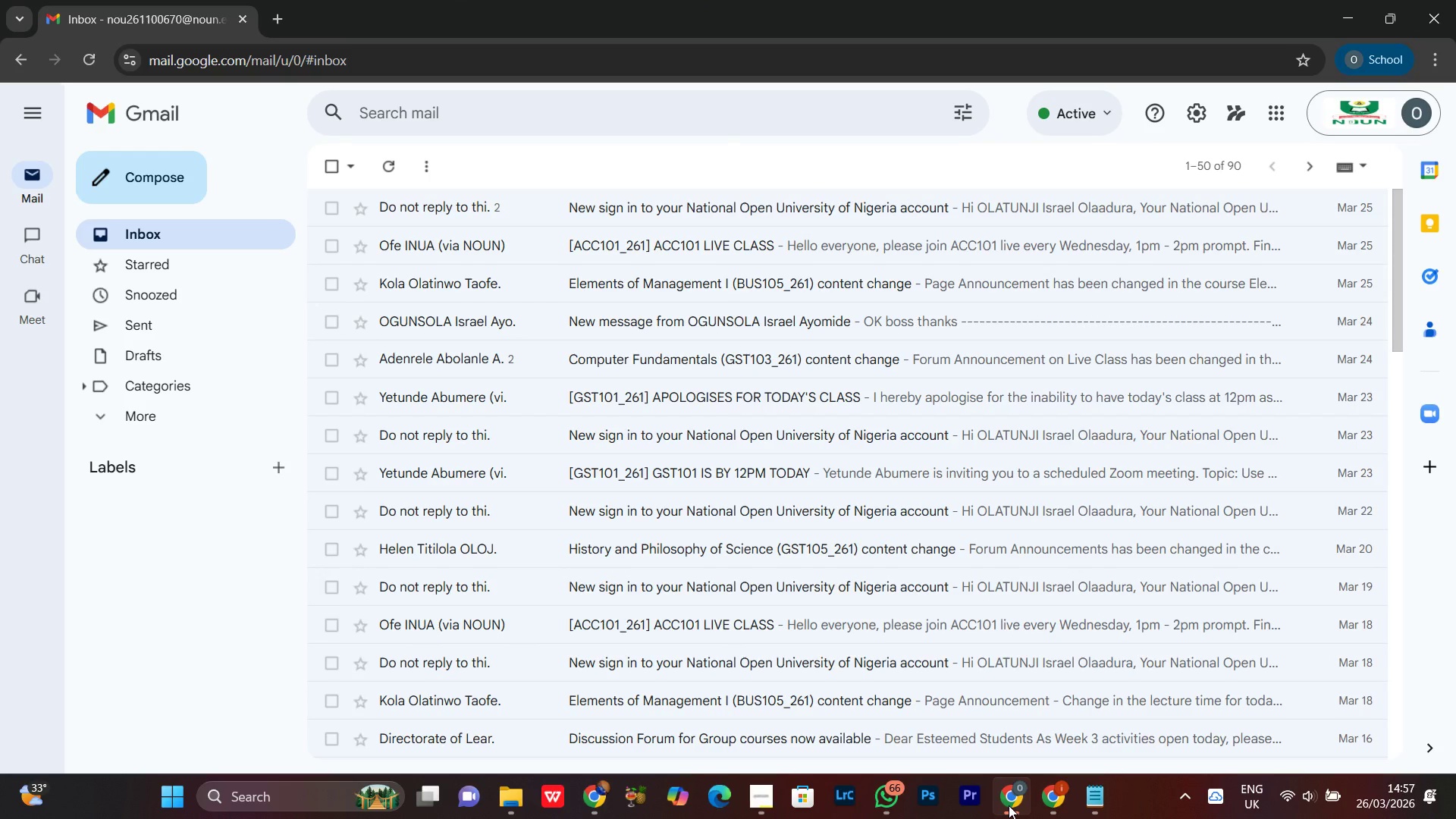 
left_click([1009, 805])
 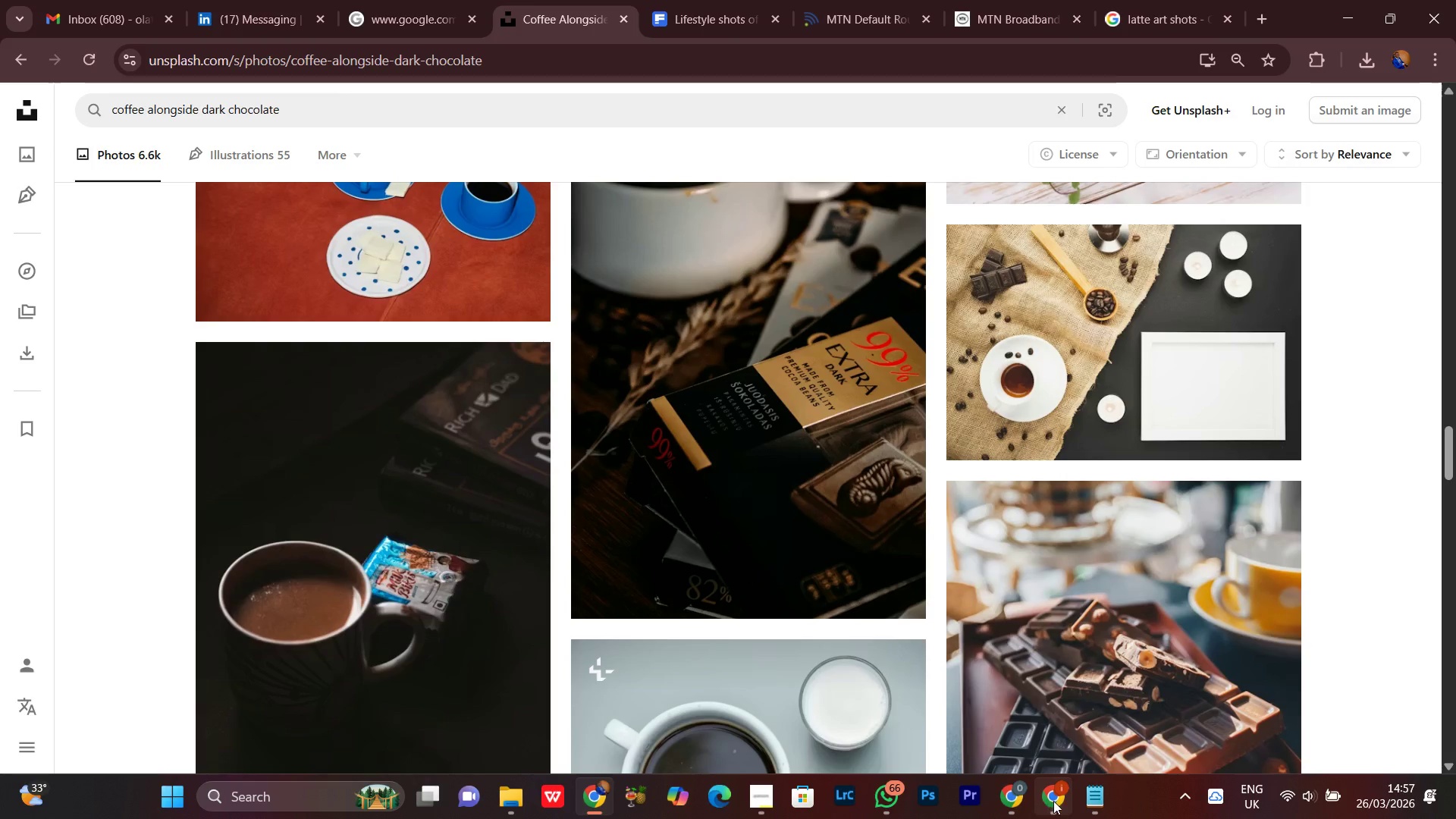 
left_click([1055, 802])
 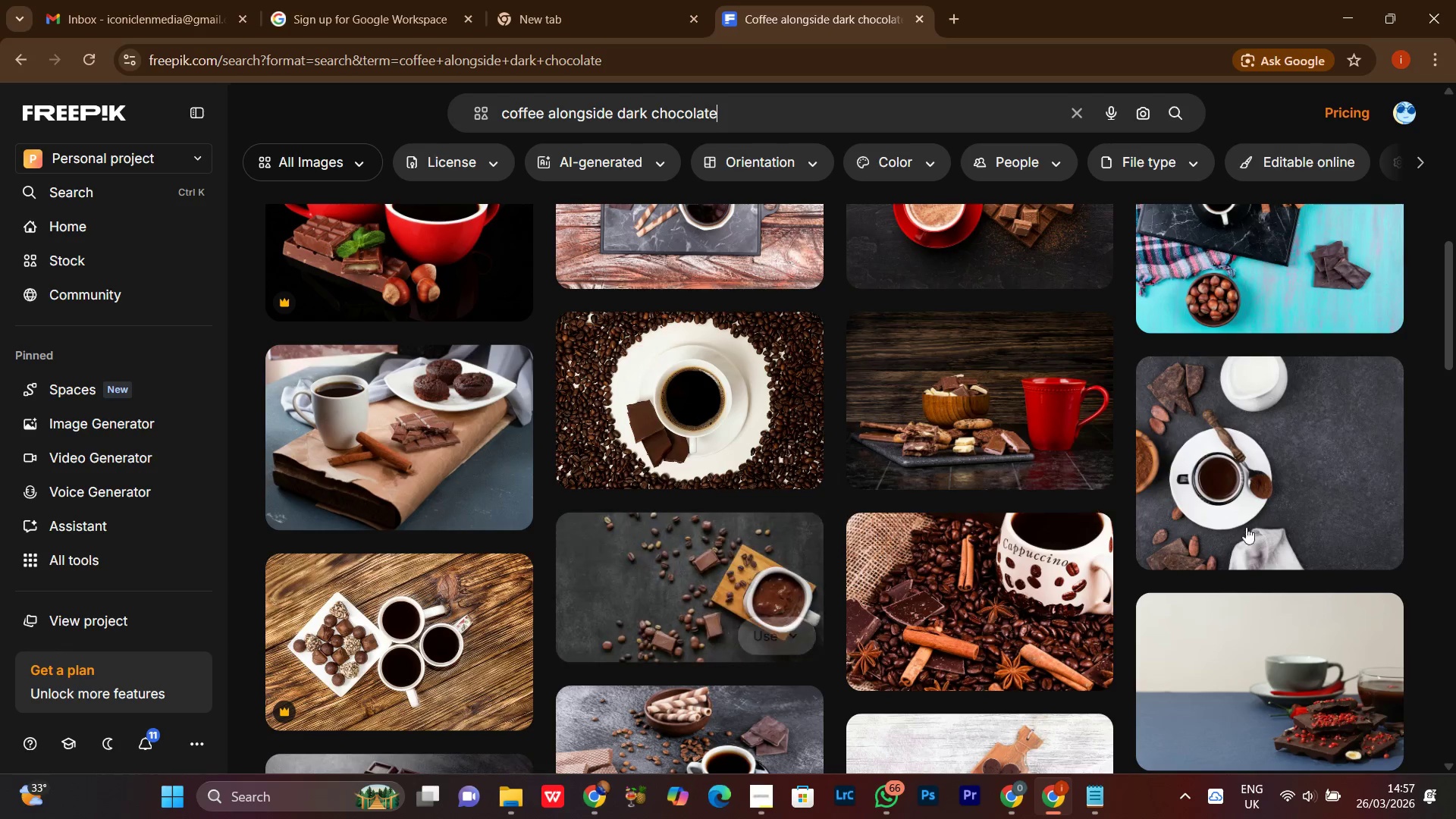 
scroll: coordinate [1439, 393], scroll_direction: up, amount: 21.0
 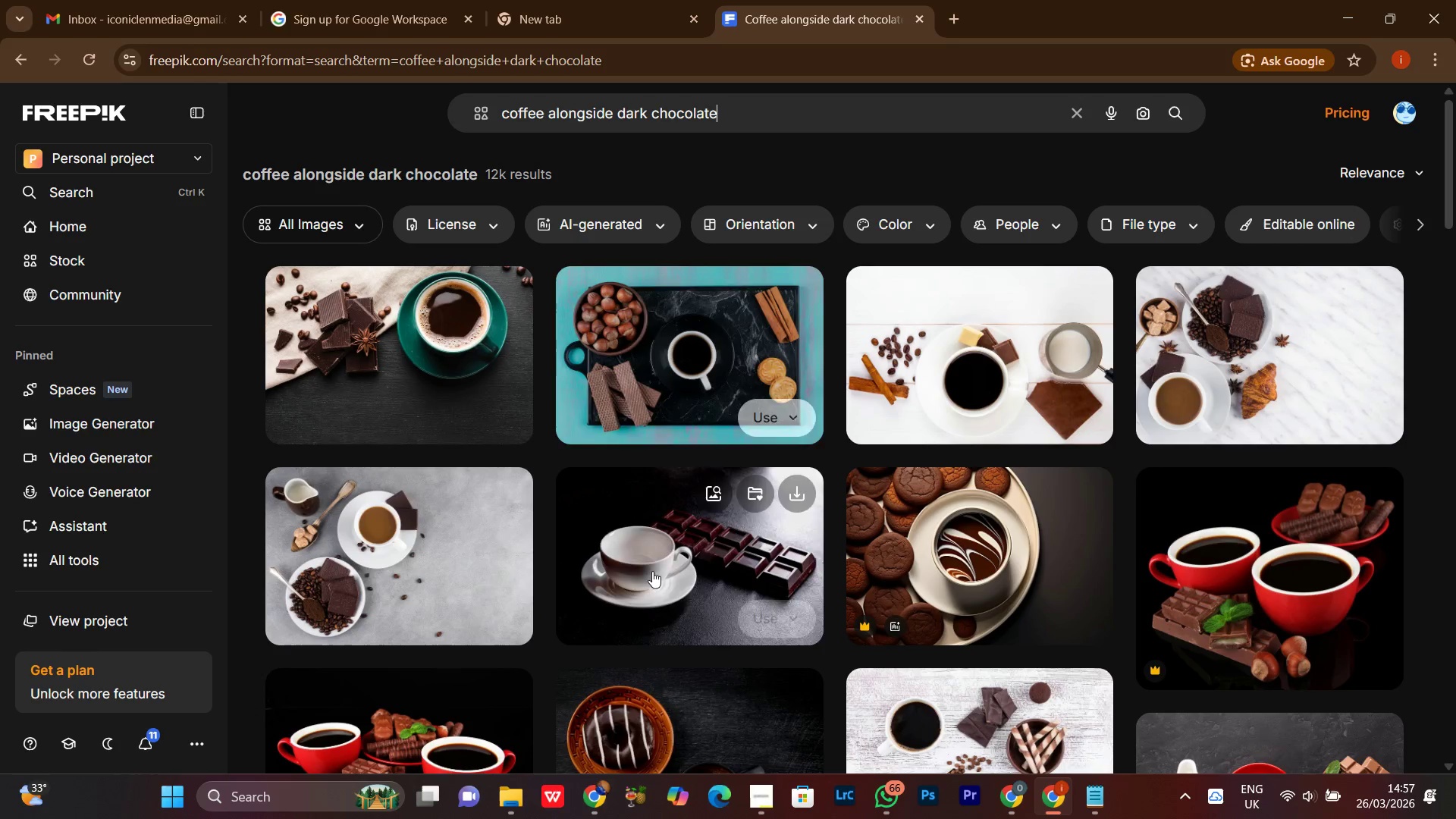 
mouse_move([664, 688])
 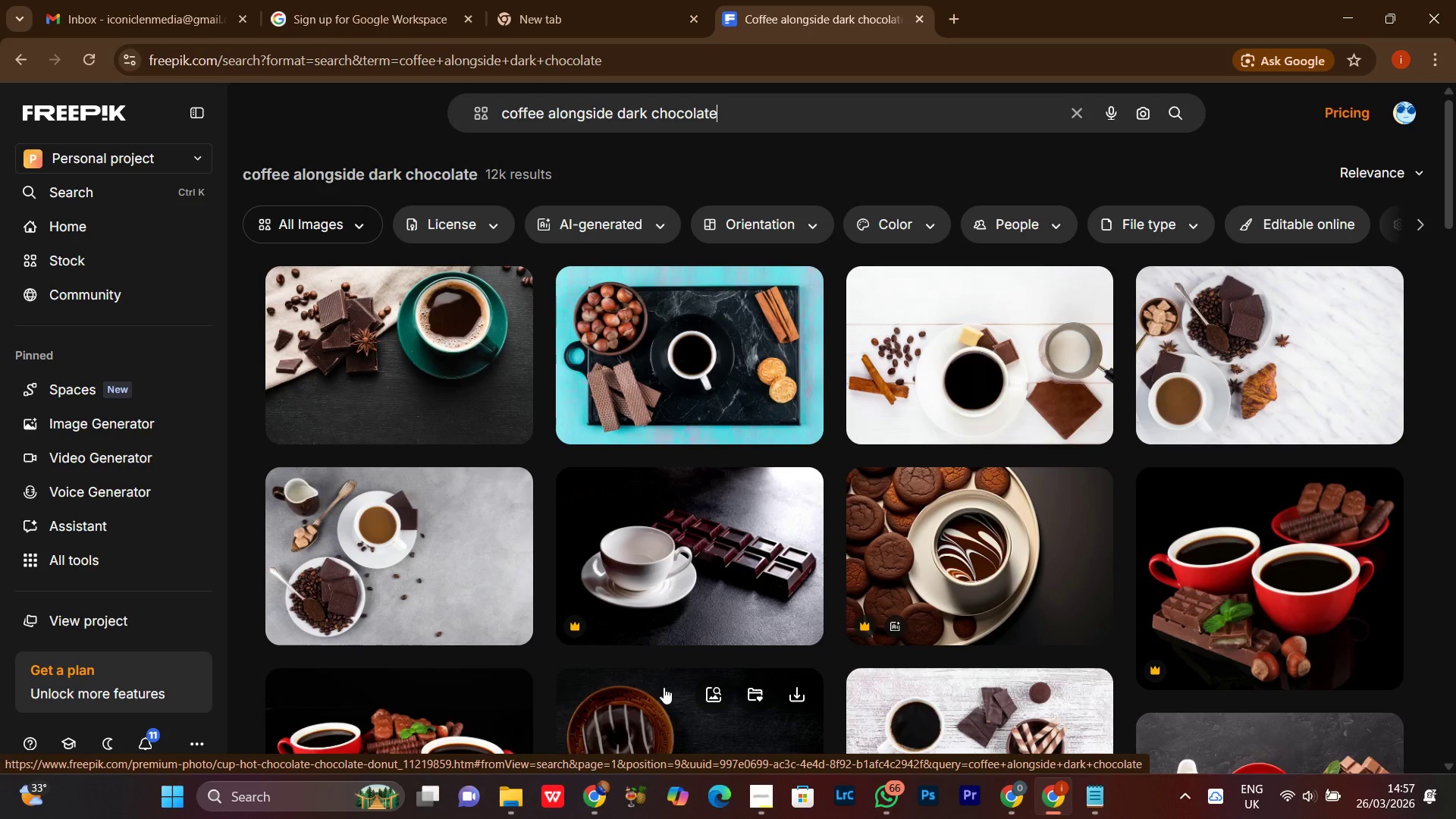 
wait(7.77)
 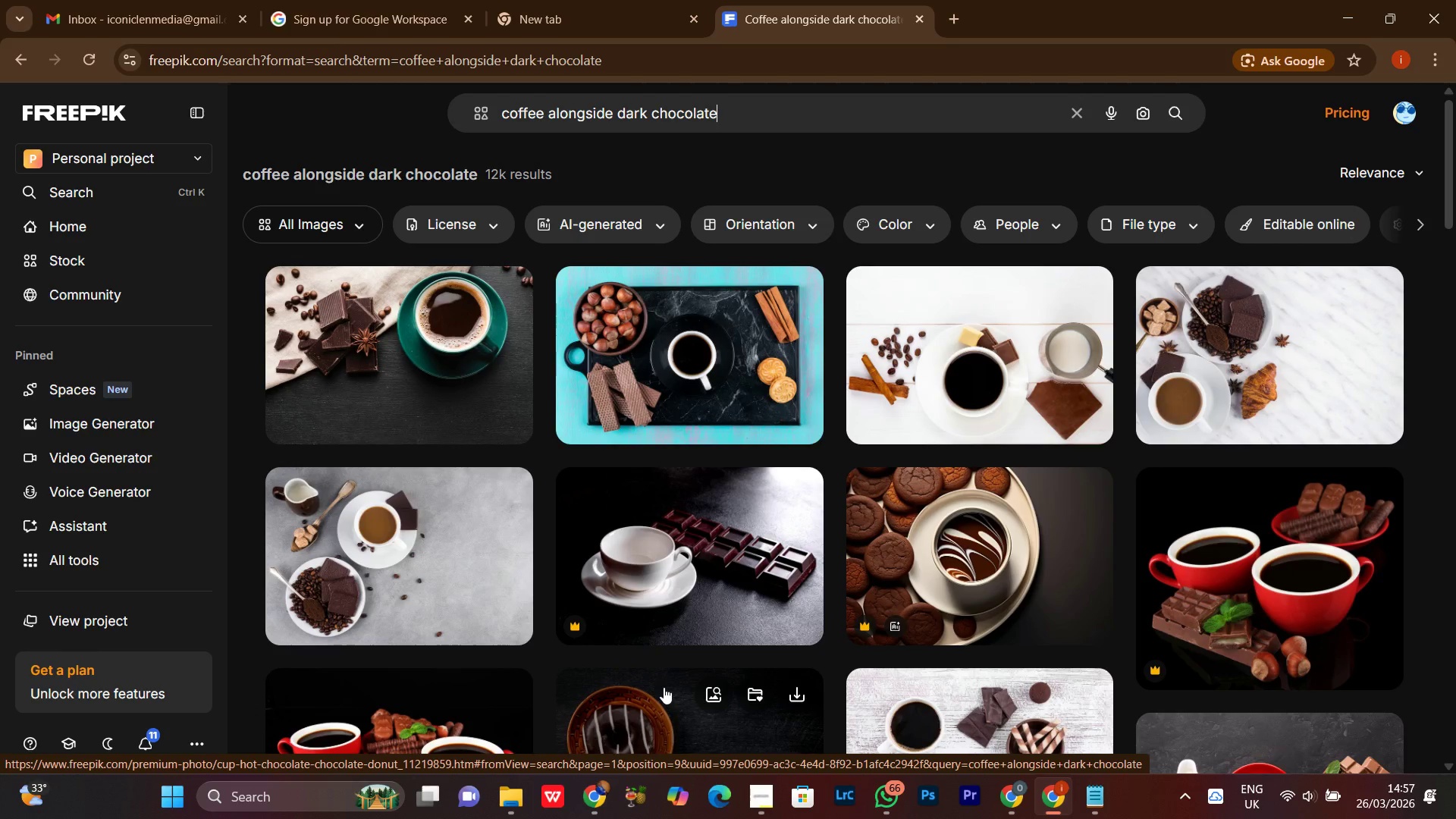 
scroll: coordinate [1455, 374], scroll_direction: down, amount: 4.0
 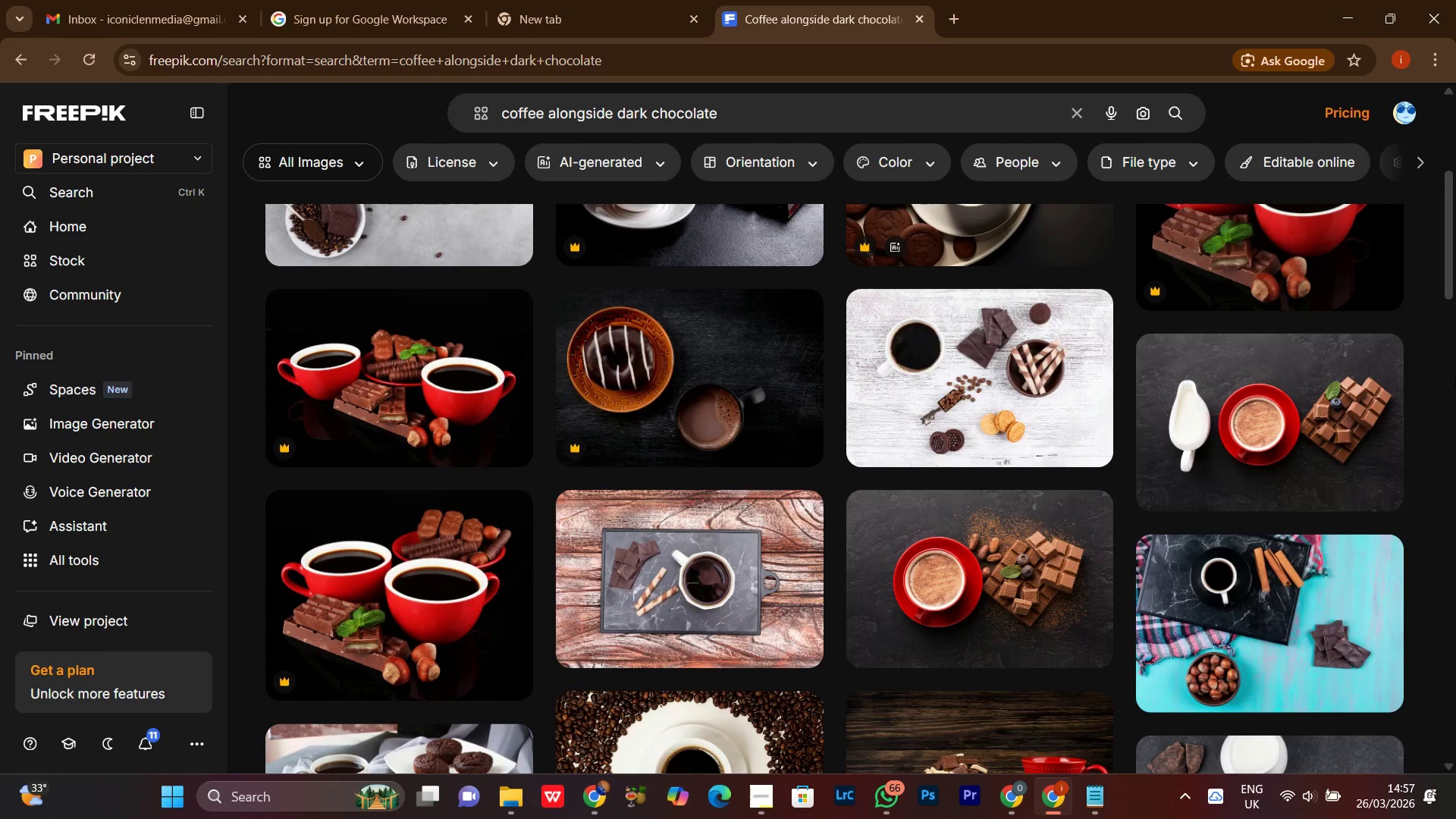 
scroll: coordinate [1455, 374], scroll_direction: up, amount: 5.0
 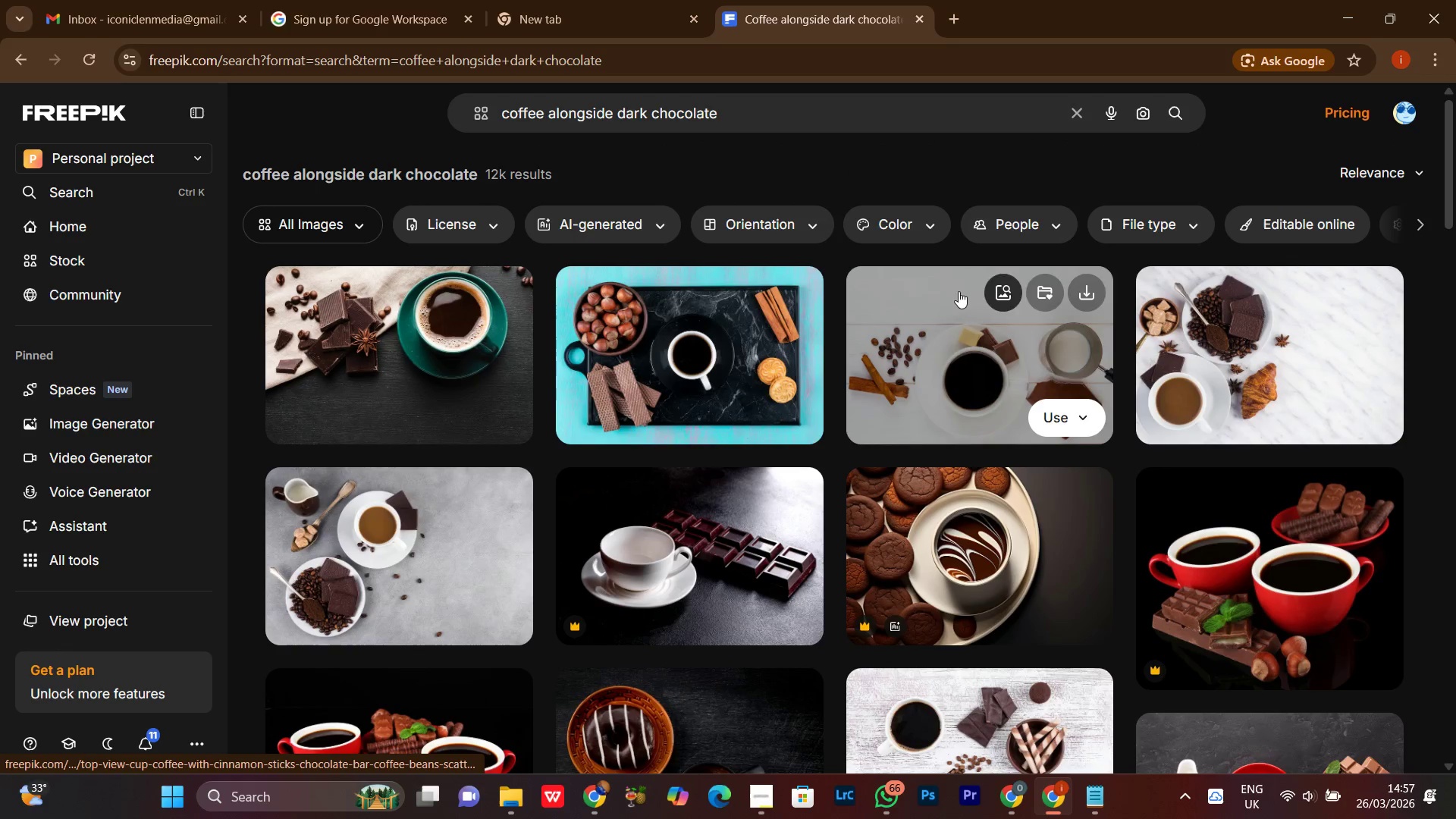 
mouse_move([1232, 358])
 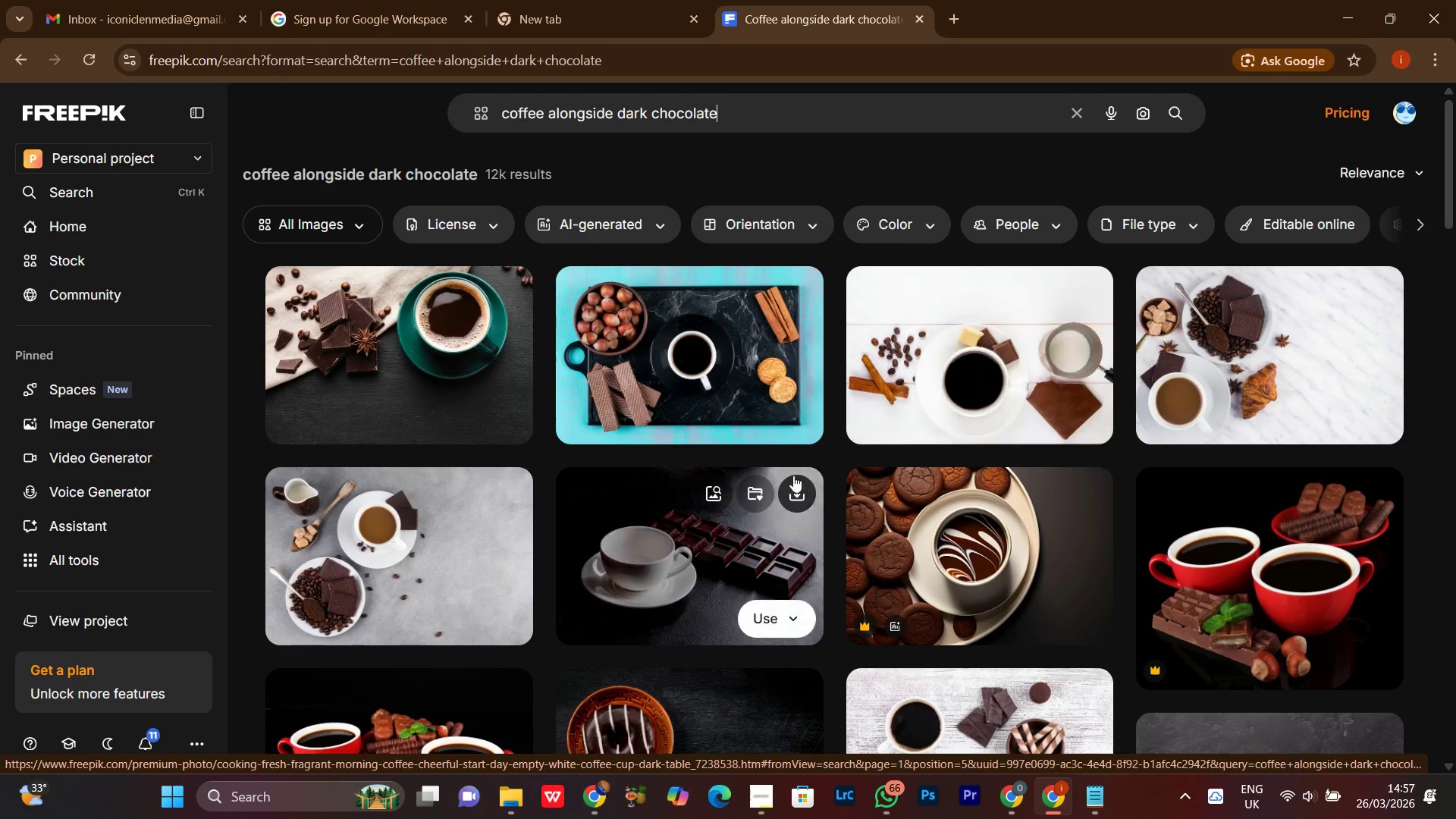 
scroll: coordinate [792, 472], scroll_direction: down, amount: 4.0
 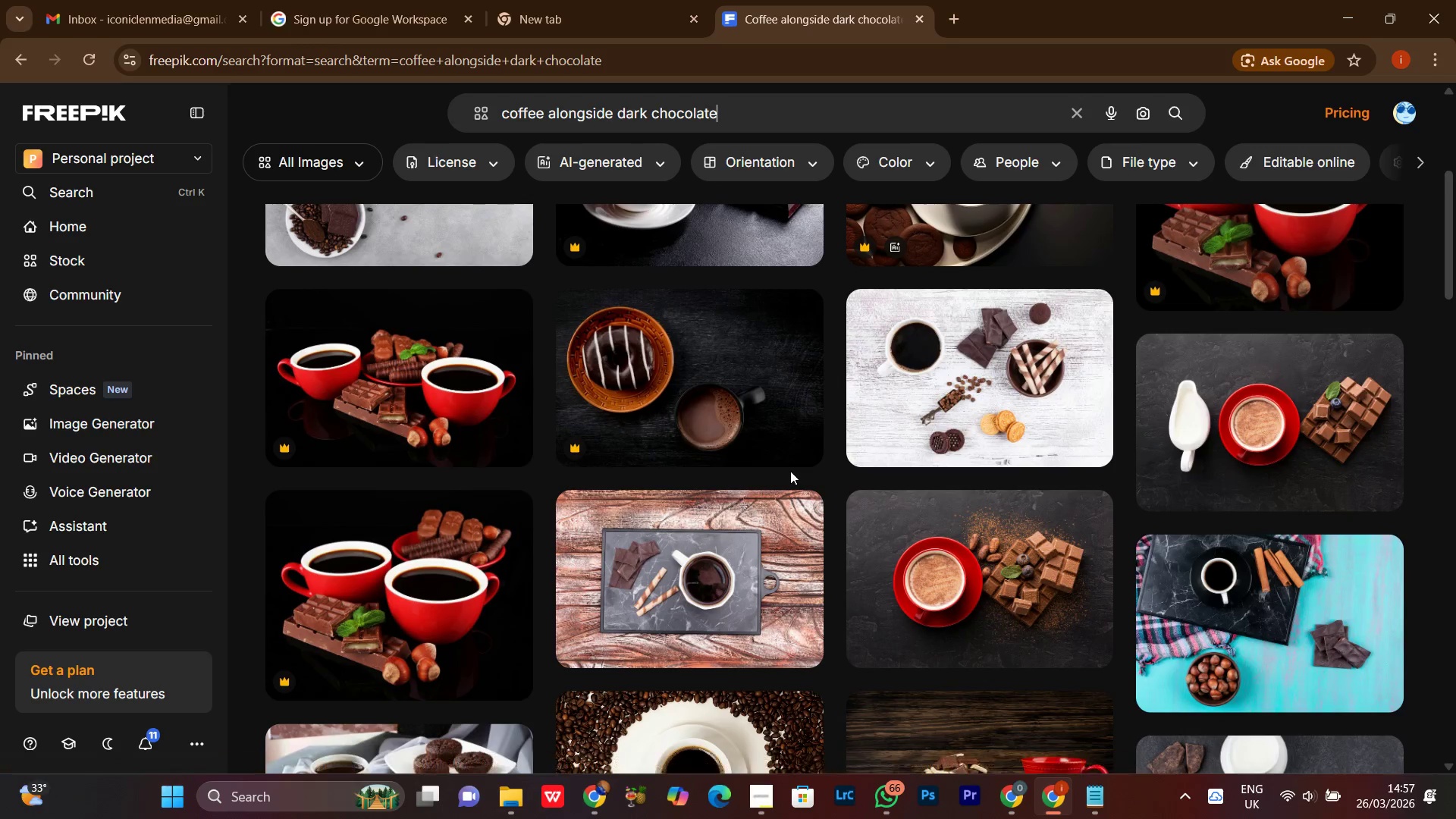 
scroll: coordinate [790, 471], scroll_direction: up, amount: 5.0
 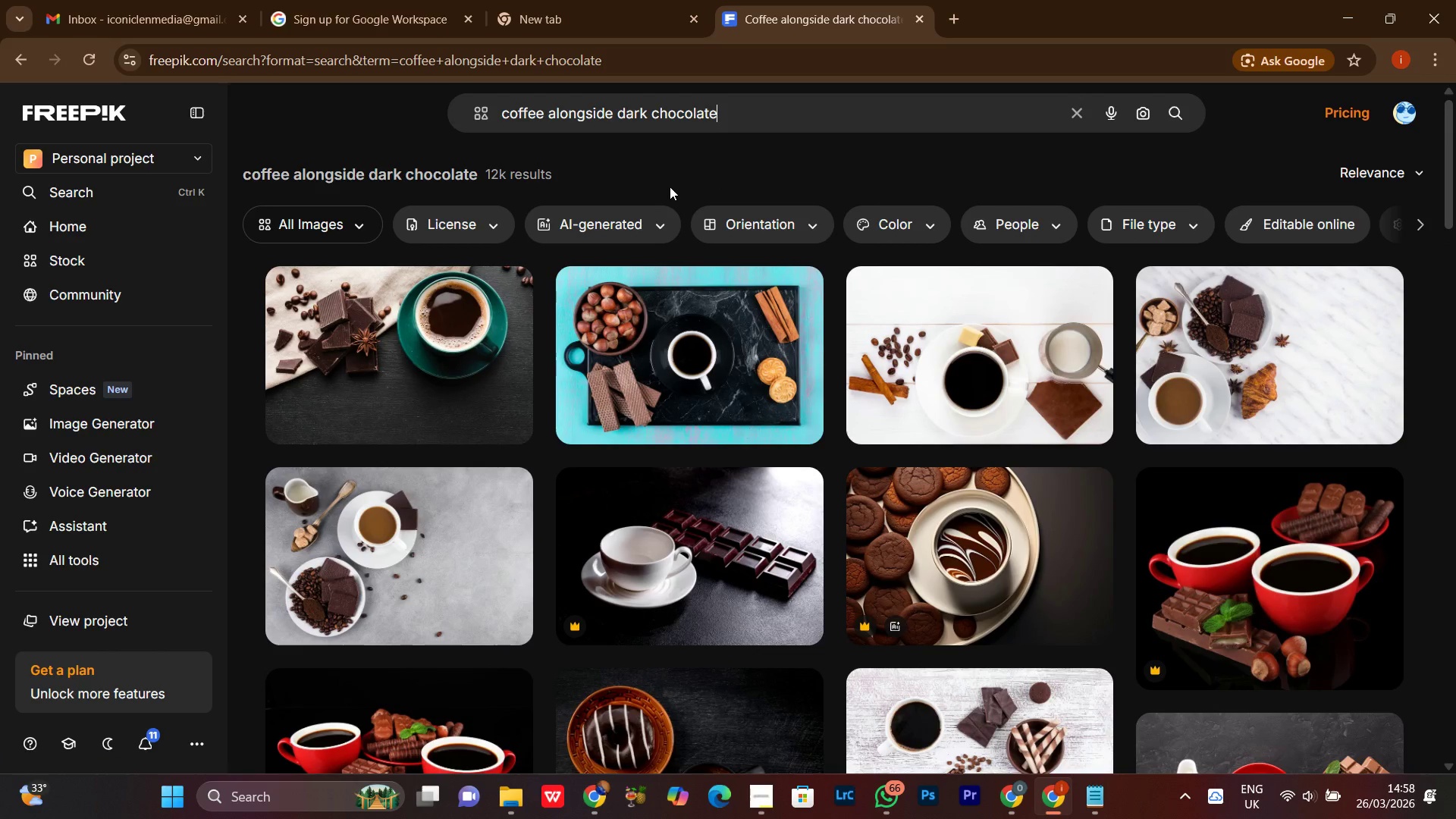 
wait(10.26)
 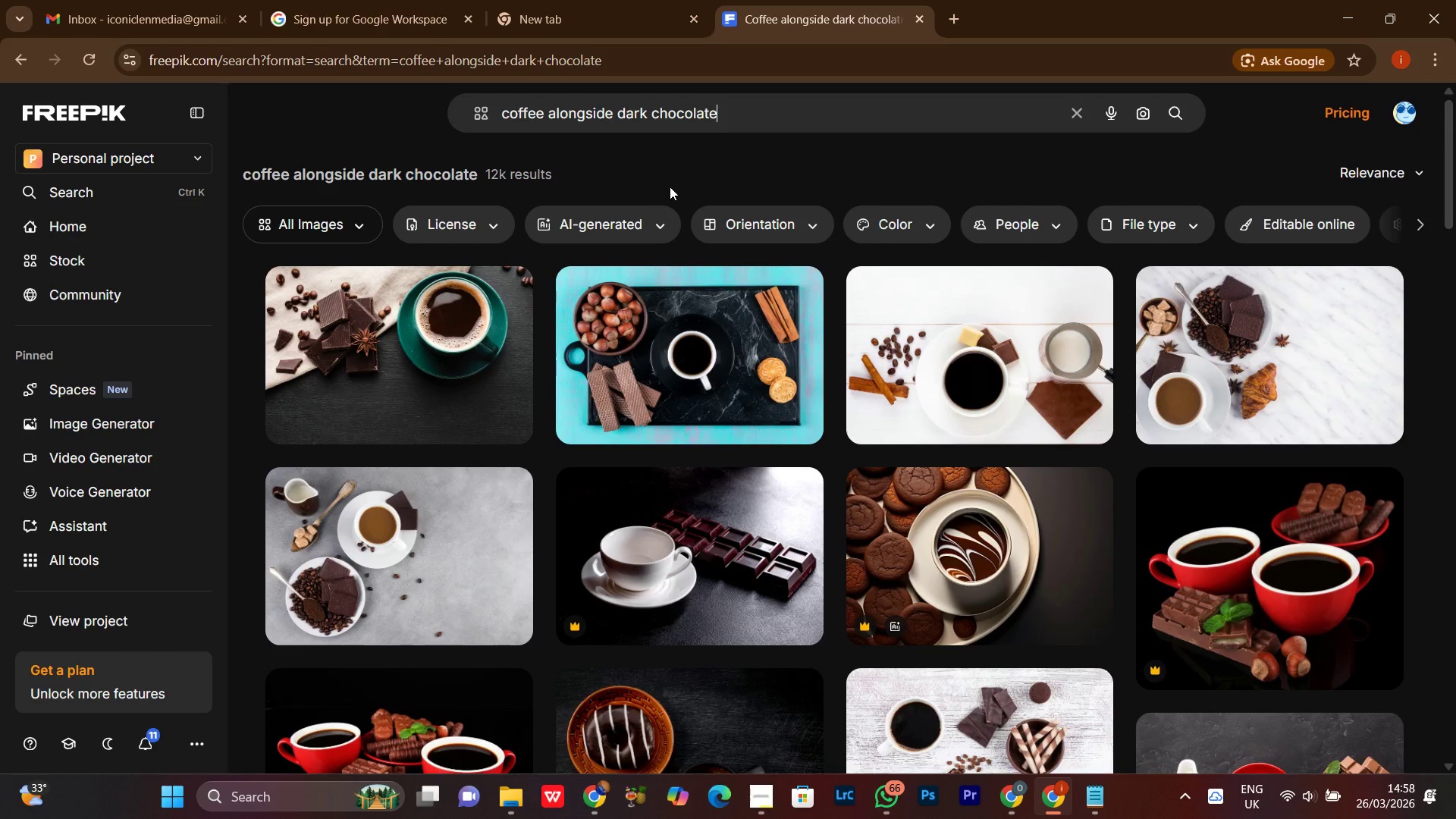 
scroll: coordinate [1442, 551], scroll_direction: down, amount: 14.0
 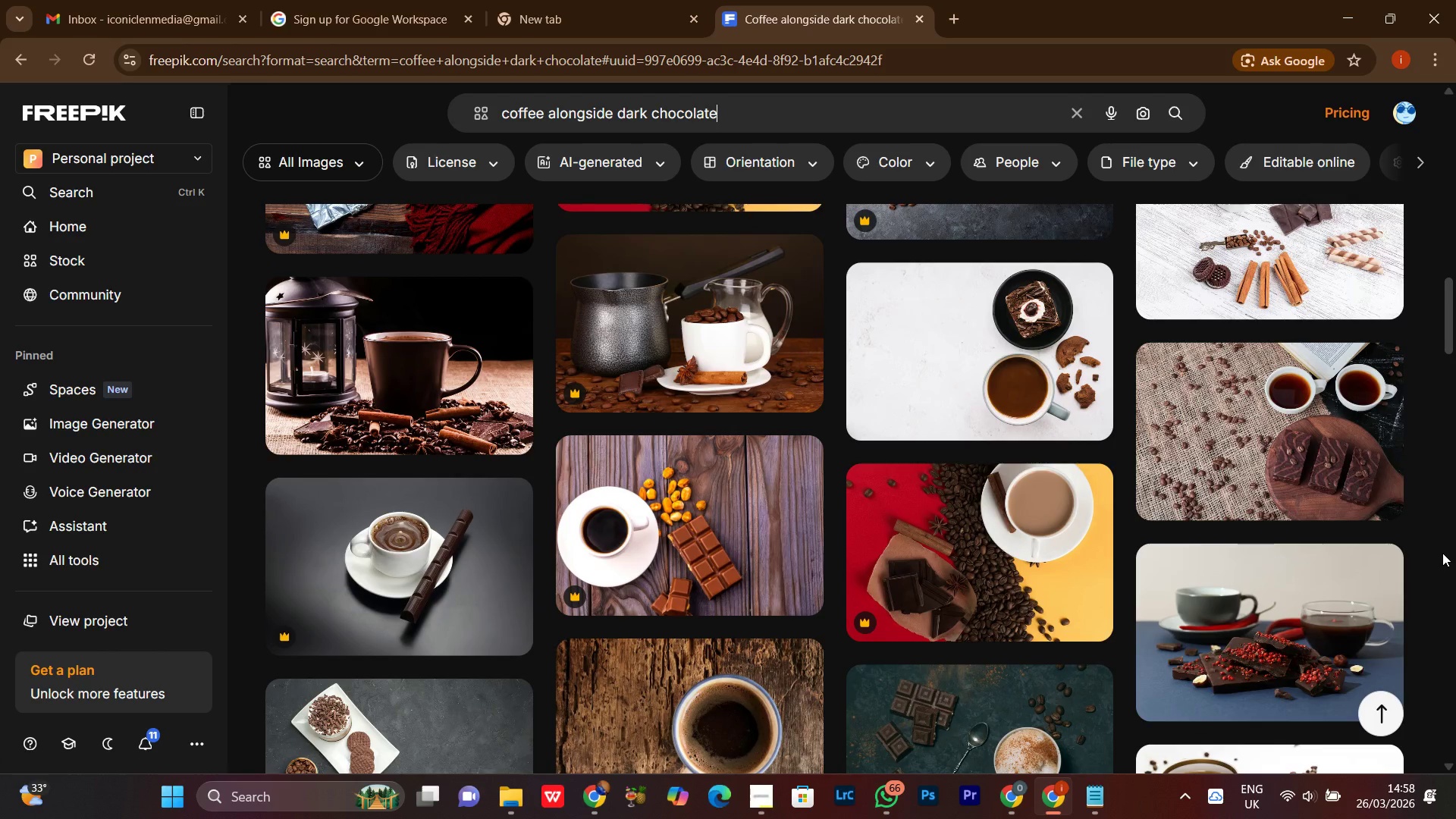 
scroll: coordinate [1442, 553], scroll_direction: down, amount: 12.0
 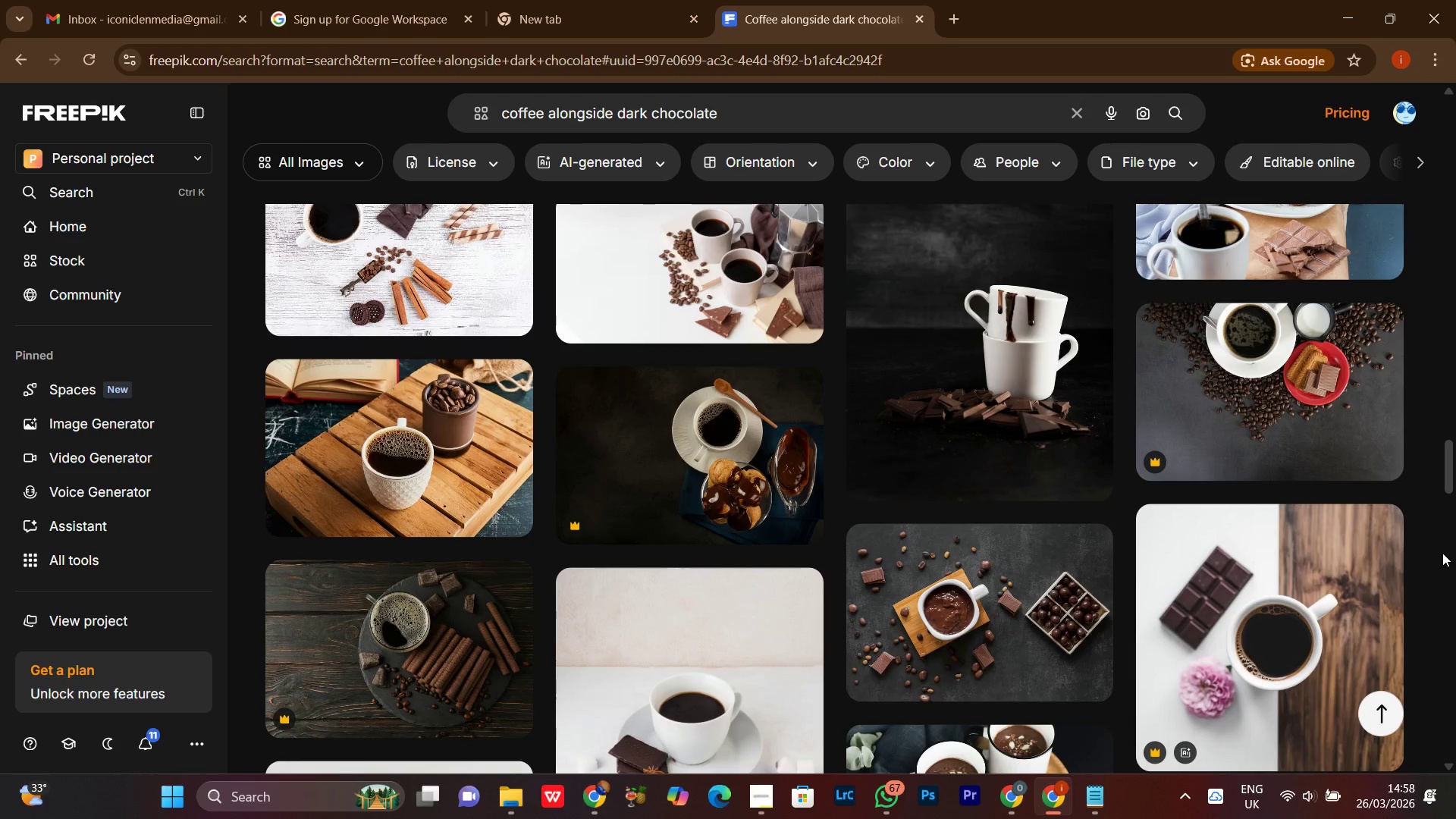 
scroll: coordinate [1442, 553], scroll_direction: down, amount: 3.0
 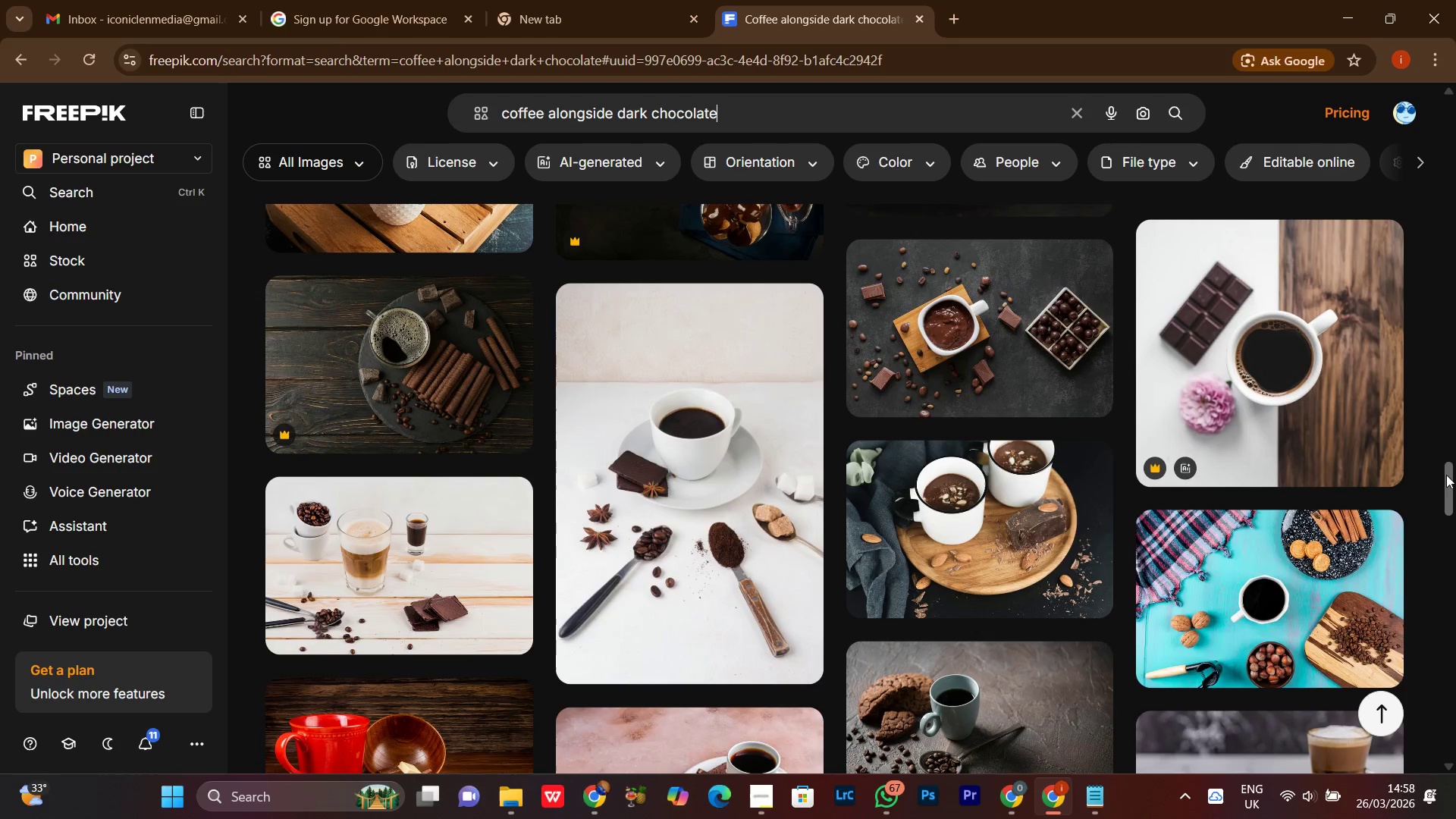 
left_click_drag(start_coordinate=[1444, 506], to_coordinate=[1422, 184])
 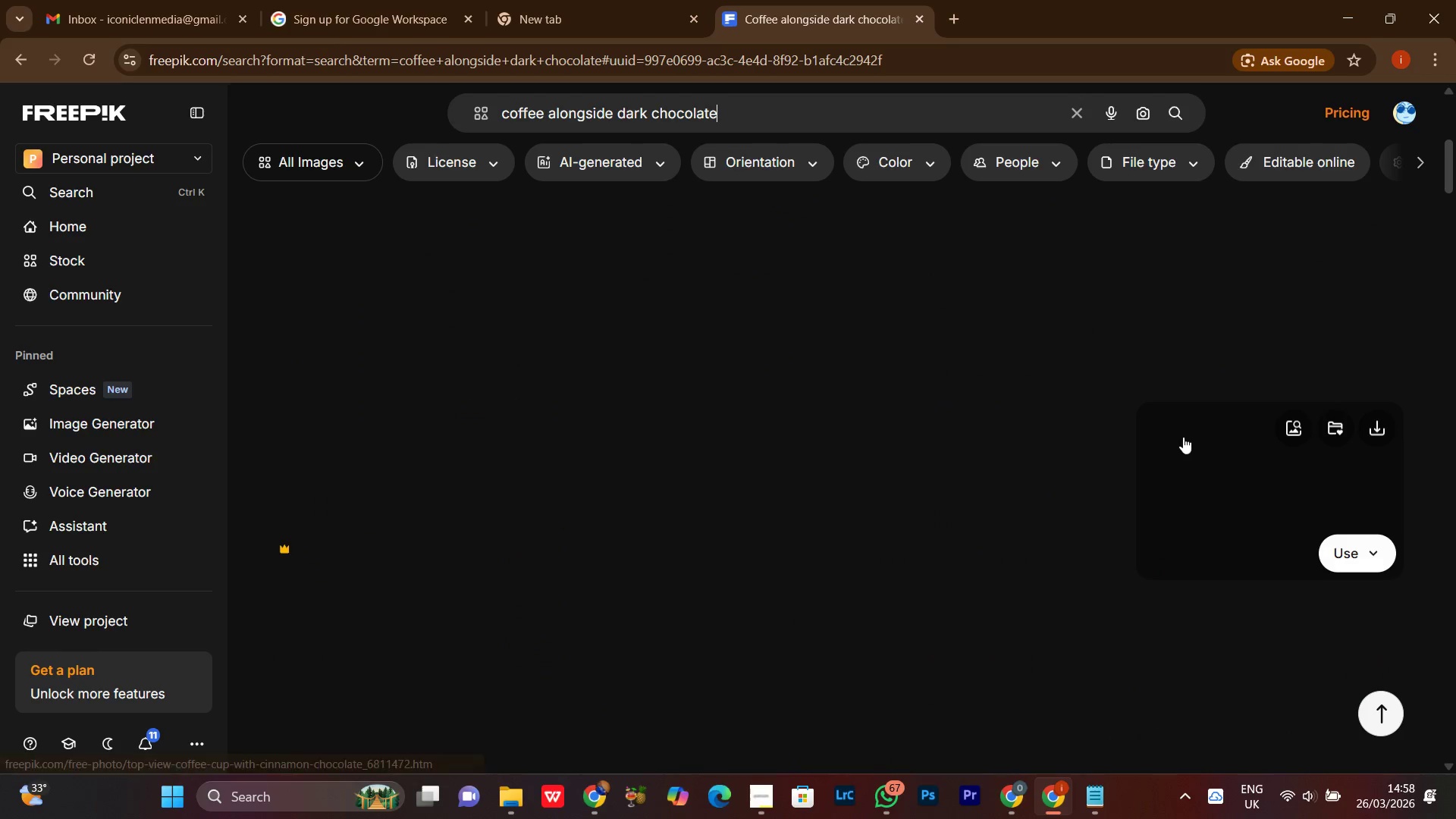 
scroll: coordinate [740, 520], scroll_direction: up, amount: 11.0
 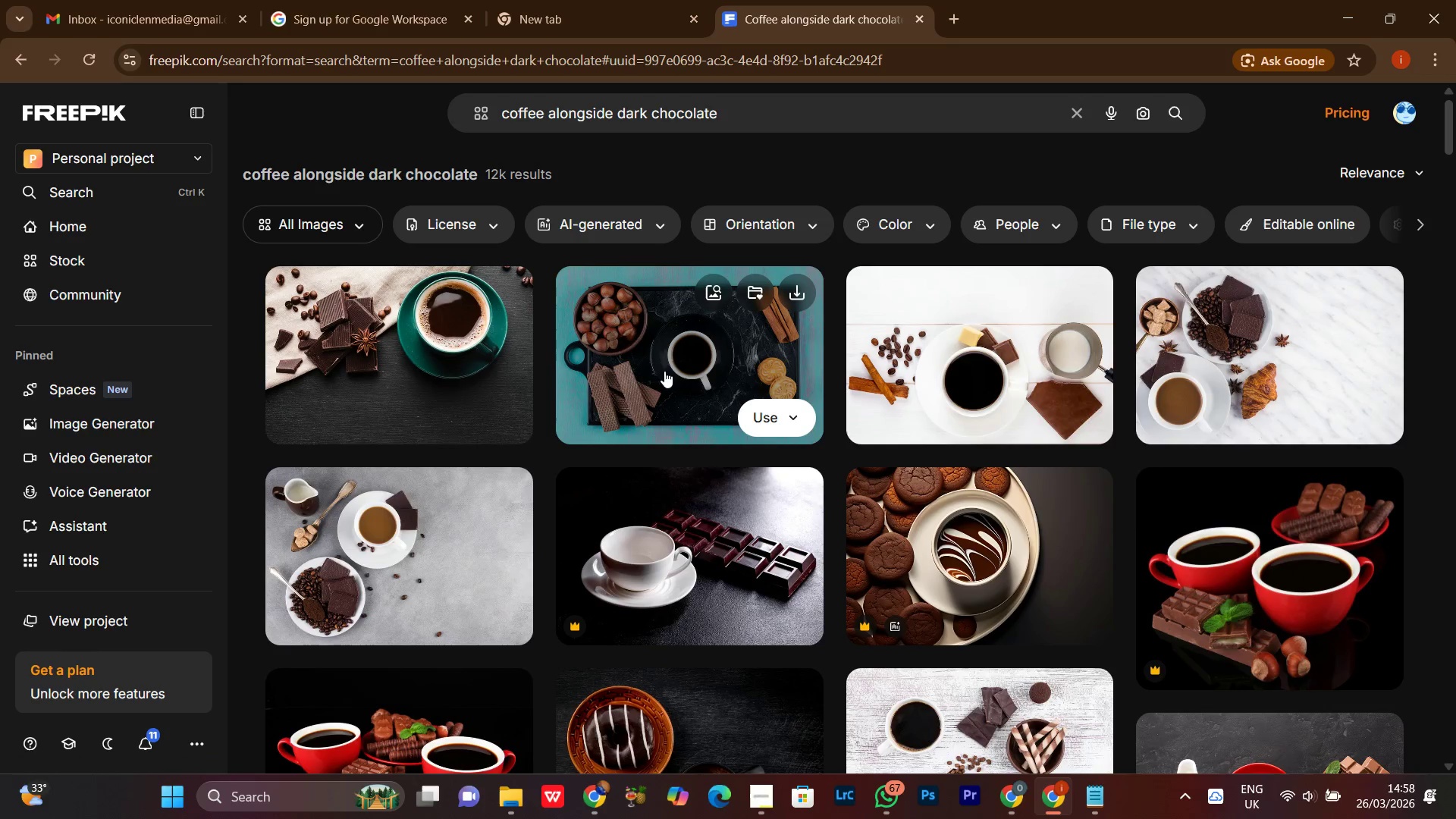 
left_click([796, 294])
 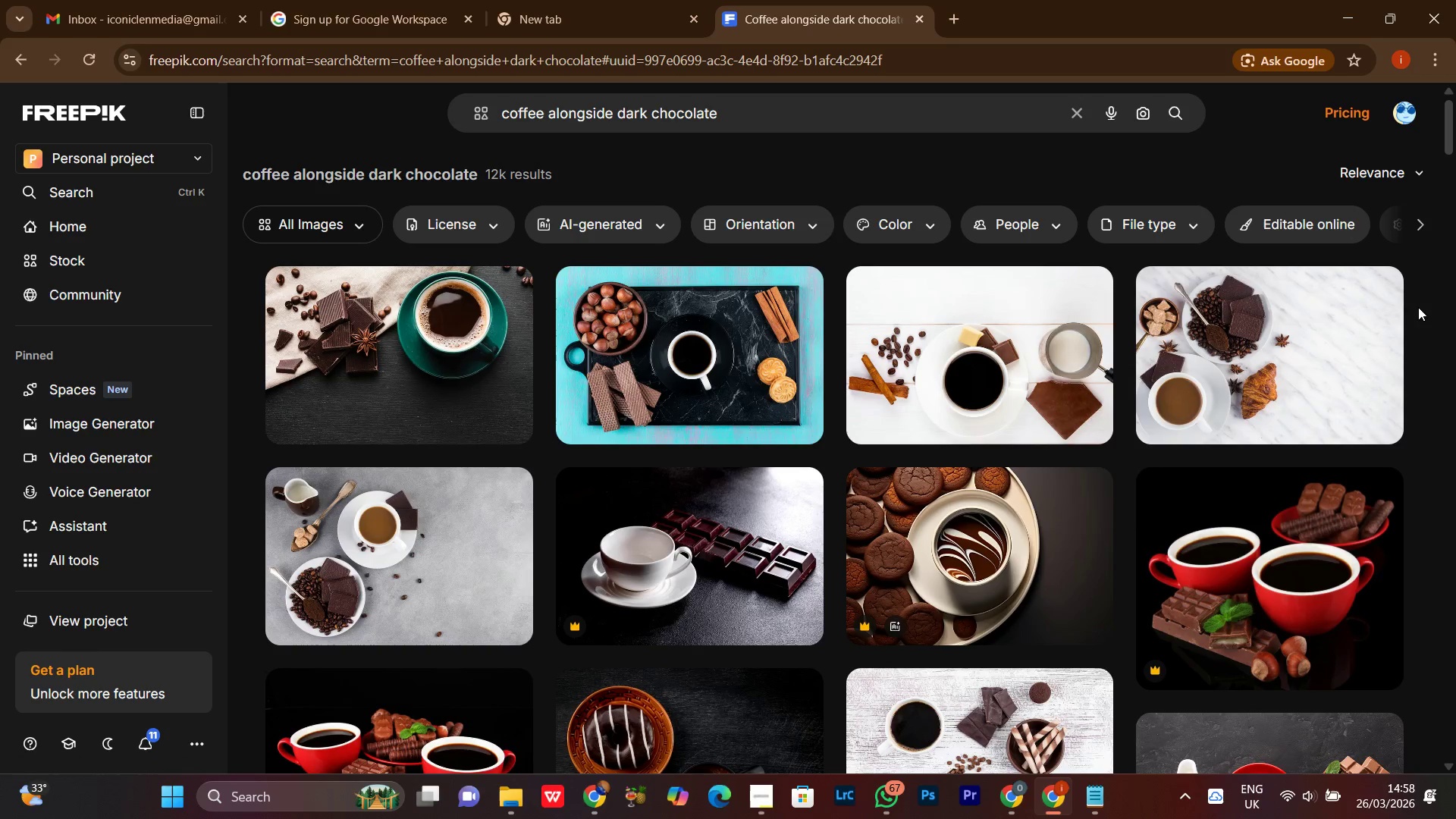 
left_click([1367, 292])
 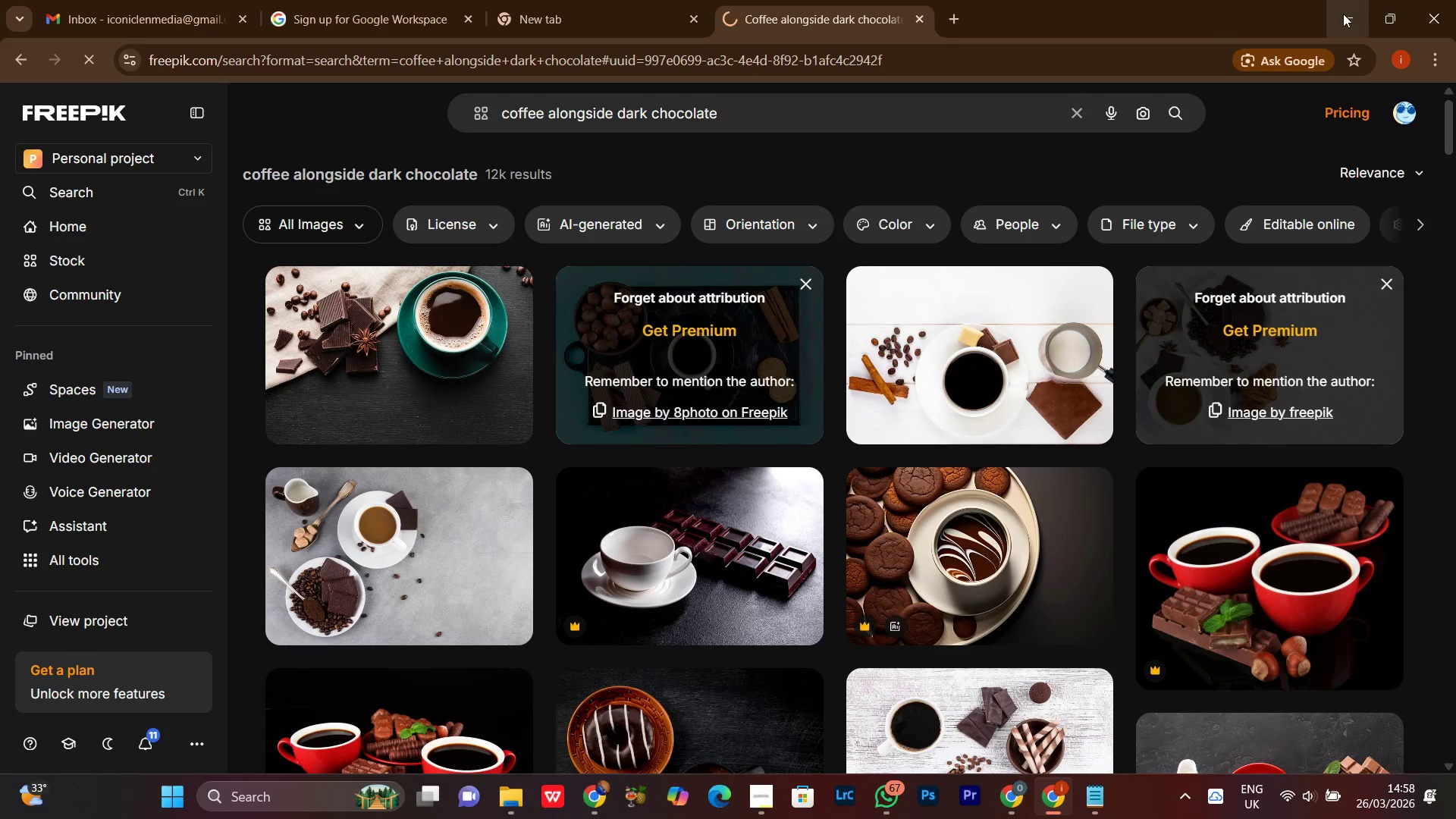 
left_click([1347, 14])
 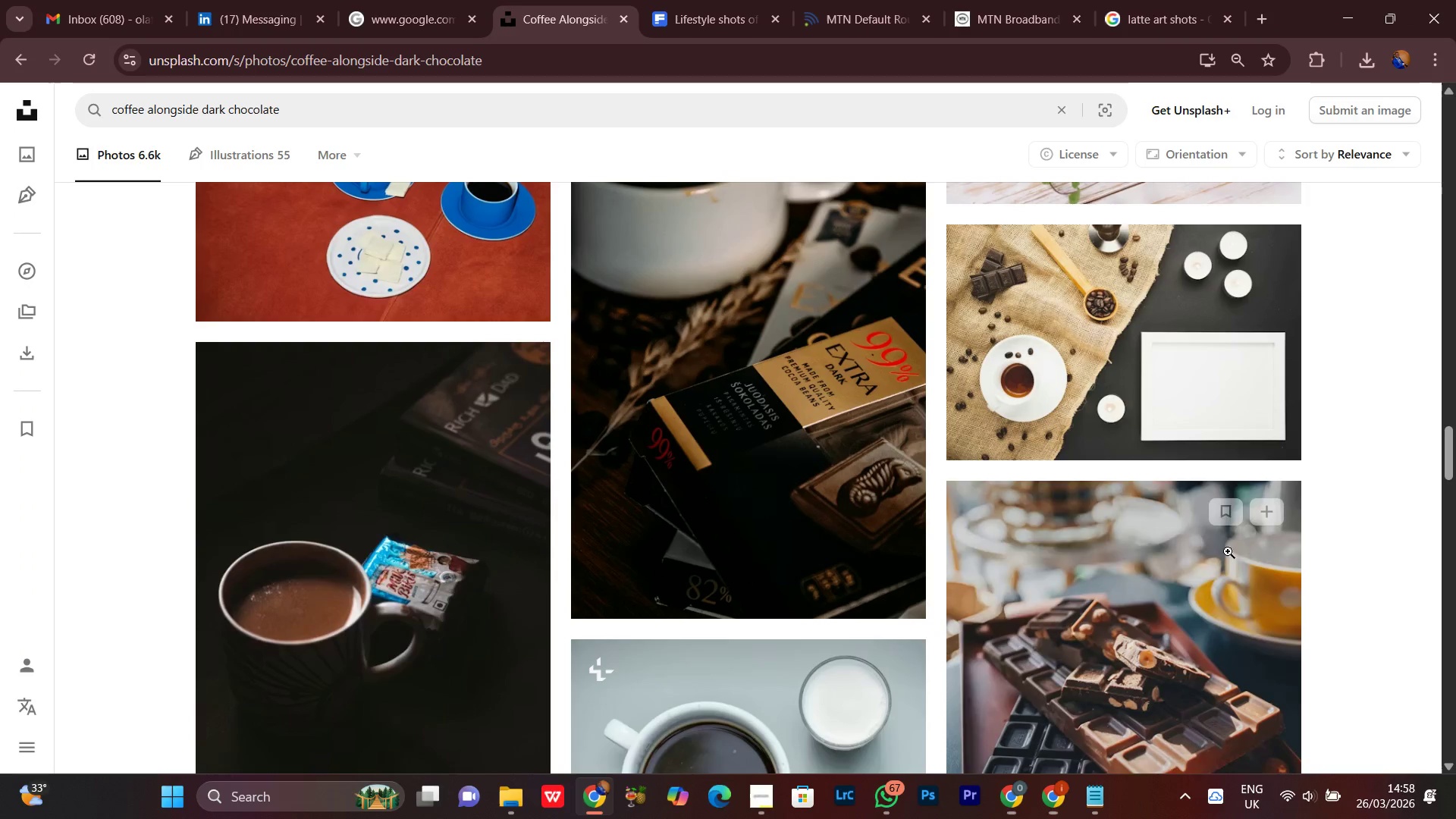 
scroll: coordinate [1326, 522], scroll_direction: down, amount: 3.0
 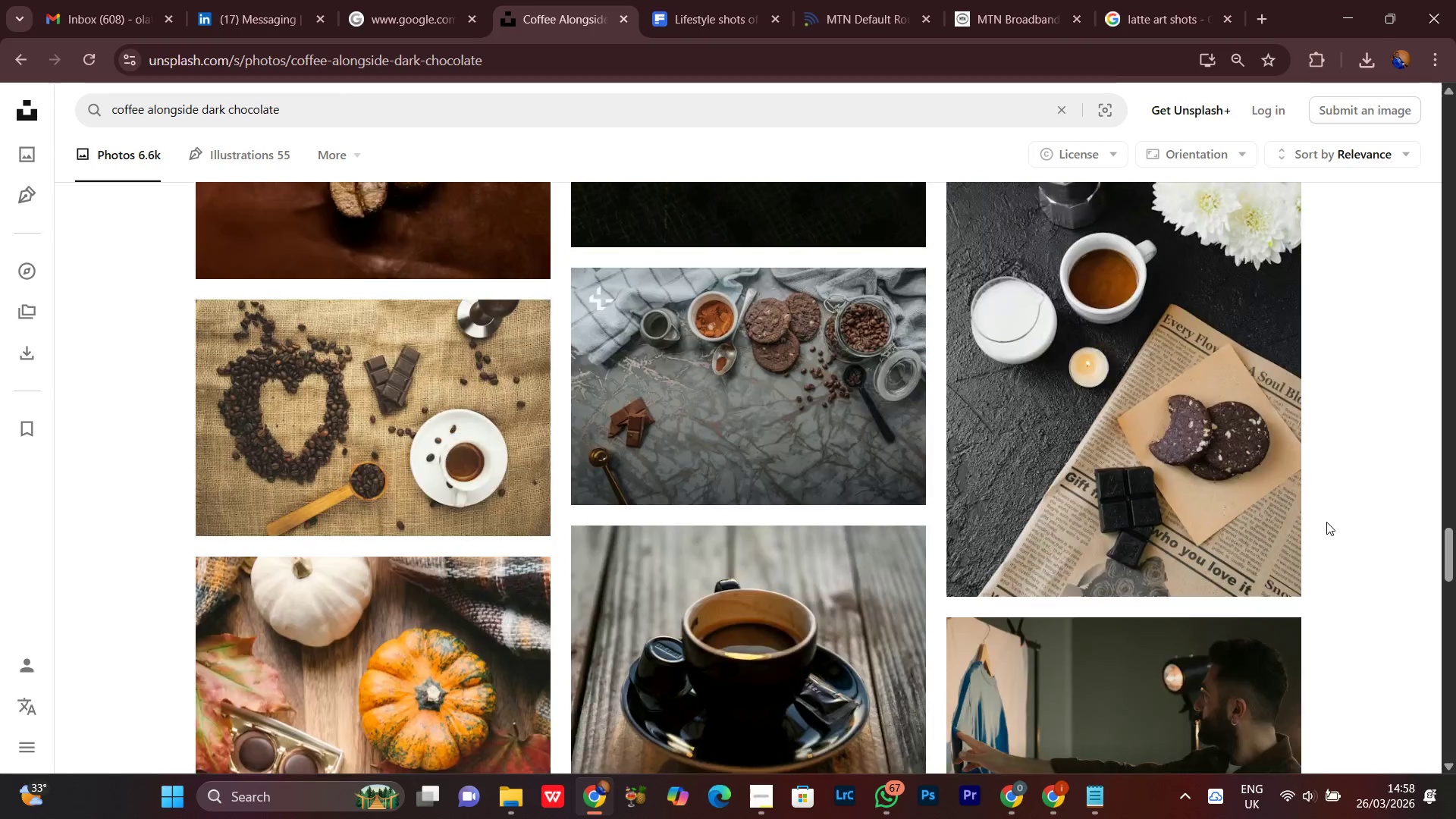 
scroll: coordinate [1326, 522], scroll_direction: up, amount: 2.0
 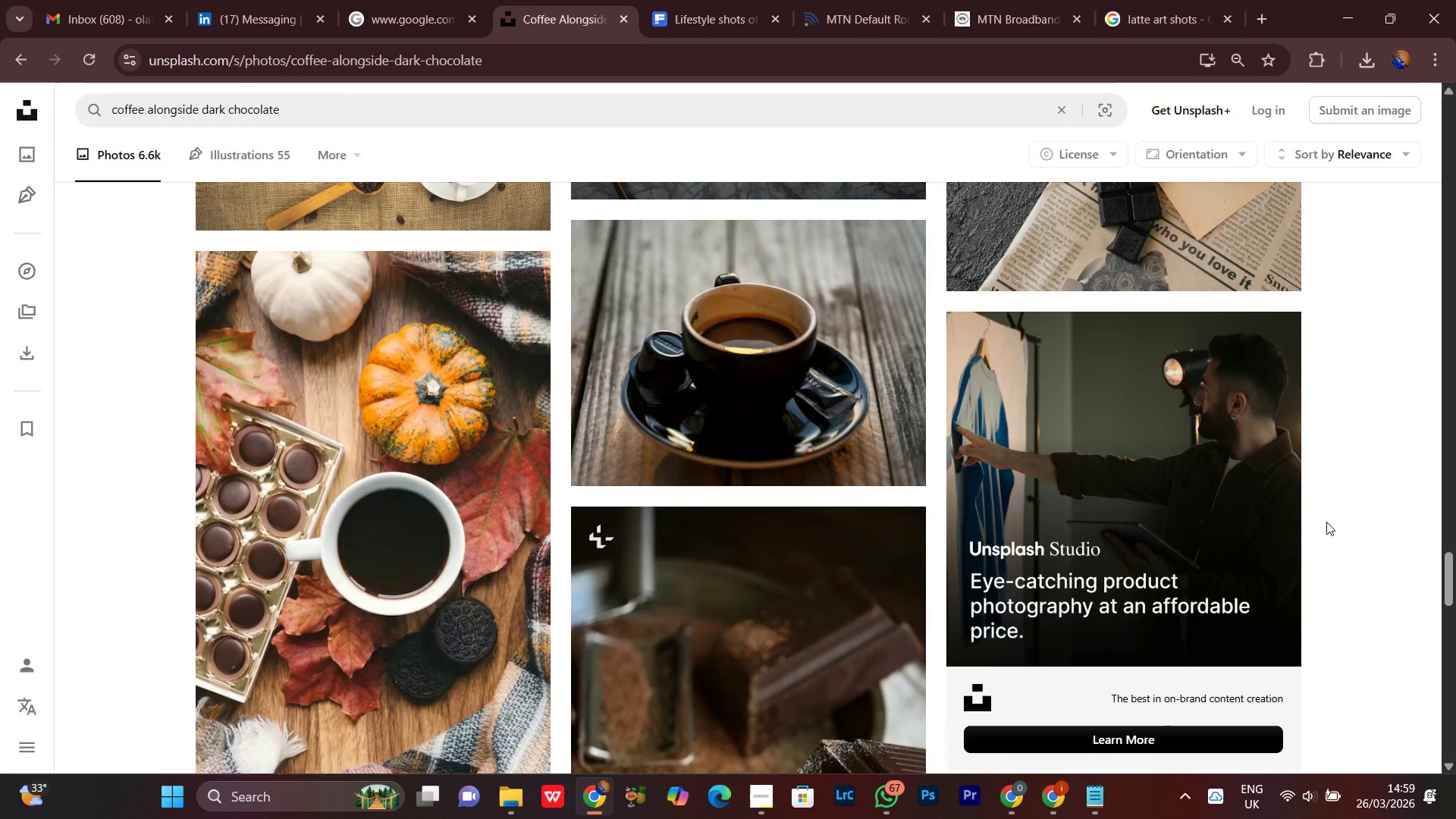 
scroll: coordinate [1326, 522], scroll_direction: down, amount: 4.0
 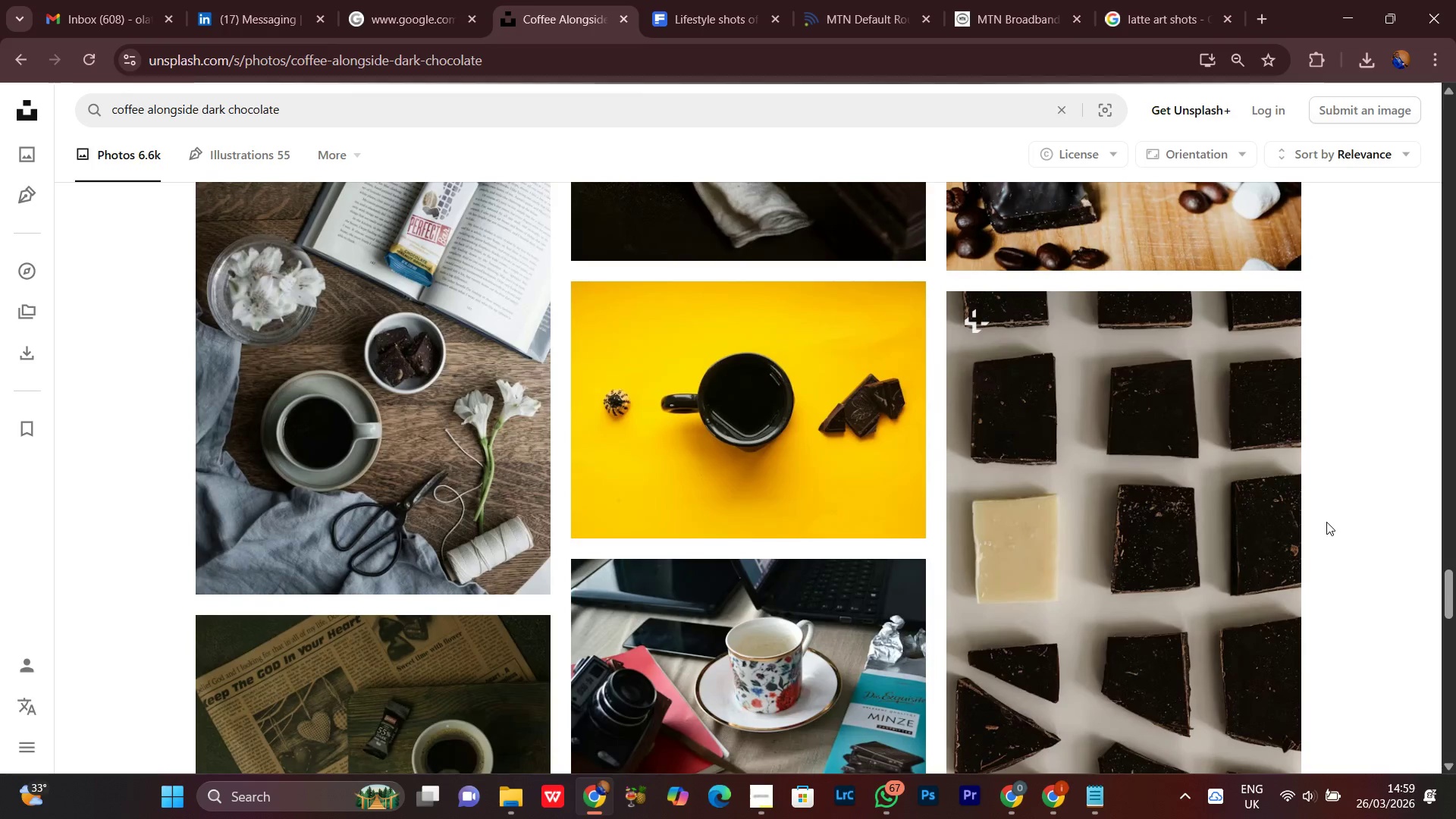 
scroll: coordinate [1326, 522], scroll_direction: up, amount: 5.0
 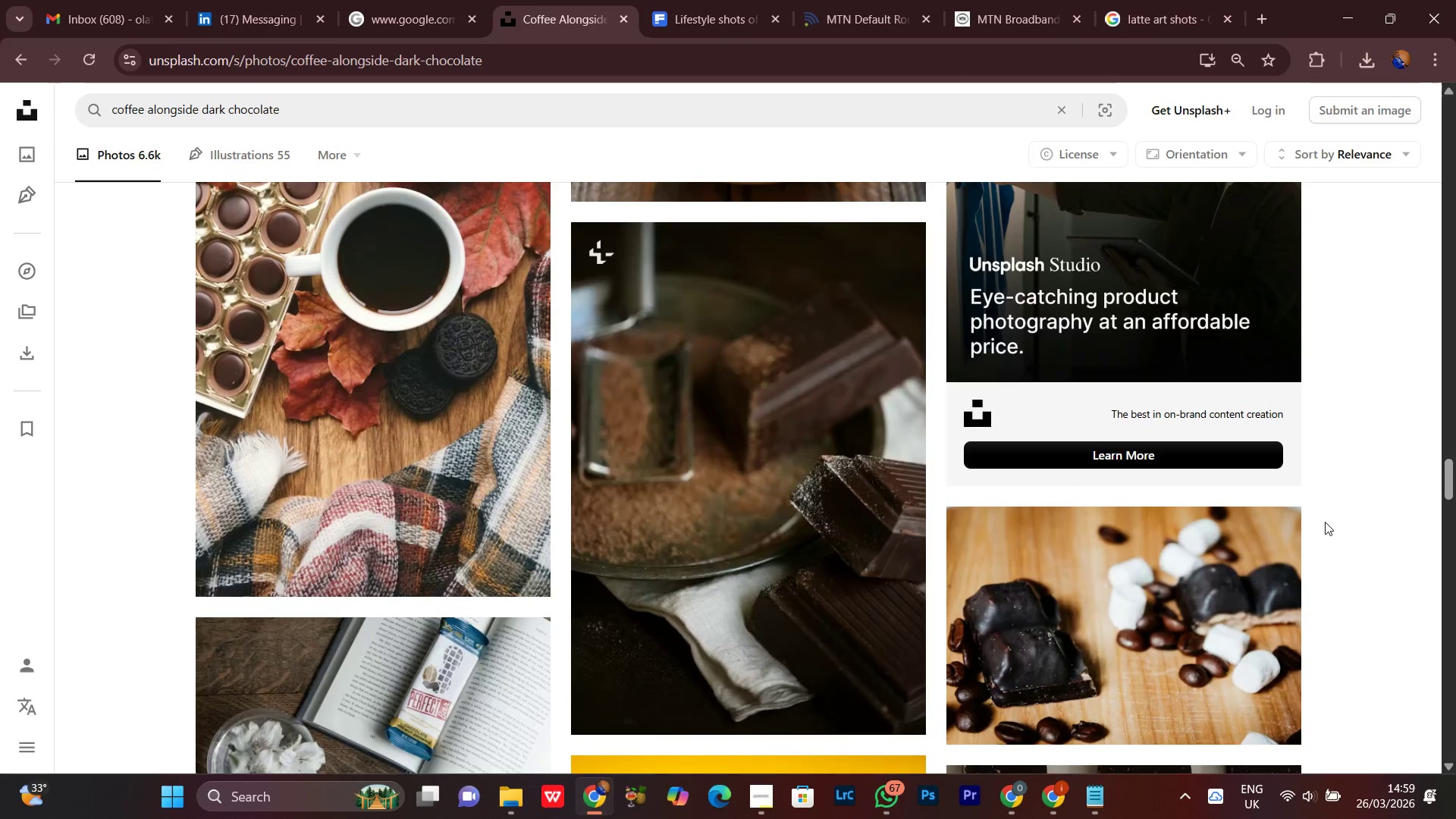 
scroll: coordinate [1324, 522], scroll_direction: down, amount: 21.0
 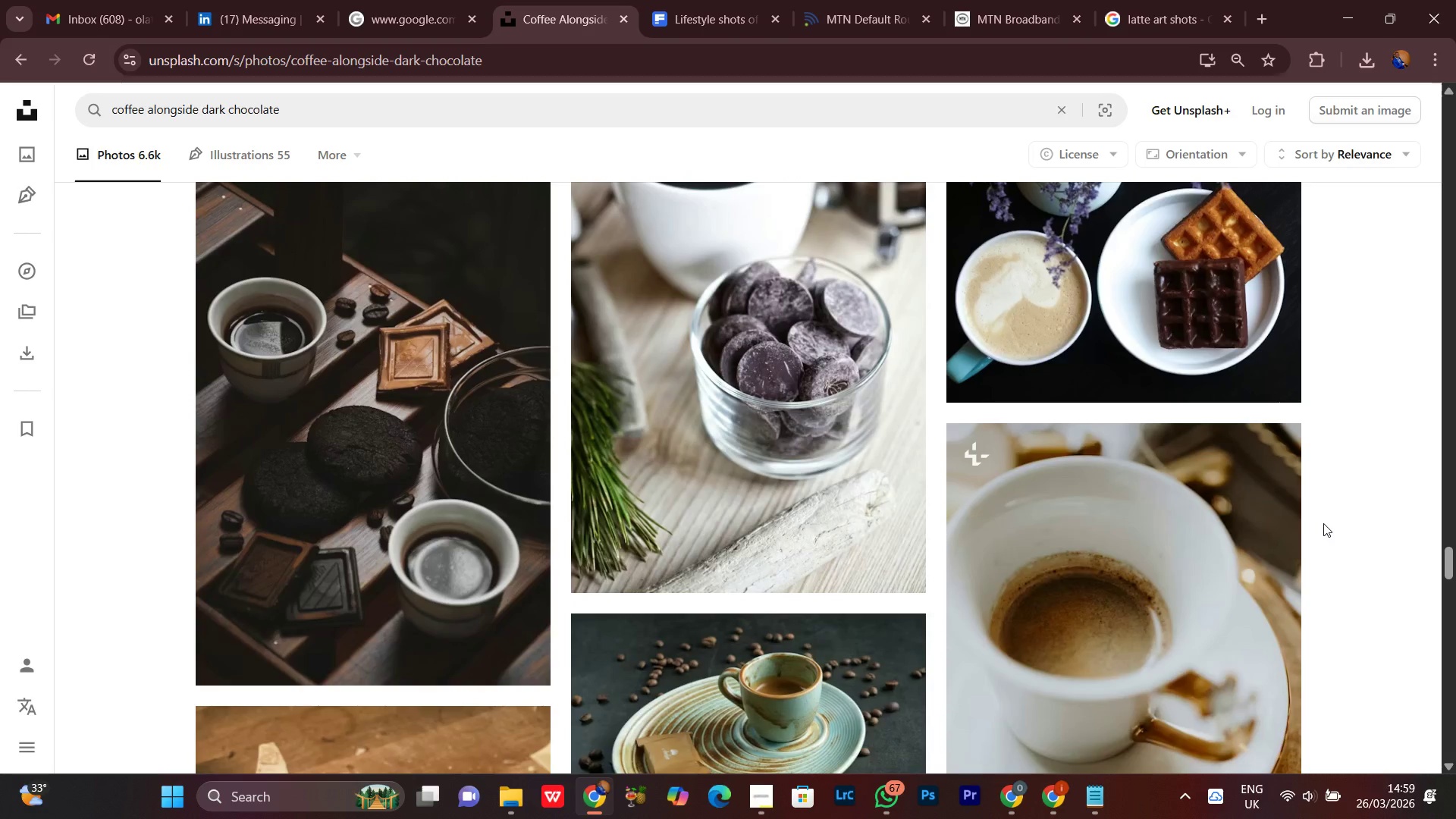 
scroll: coordinate [1213, 541], scroll_direction: down, amount: 10.0
 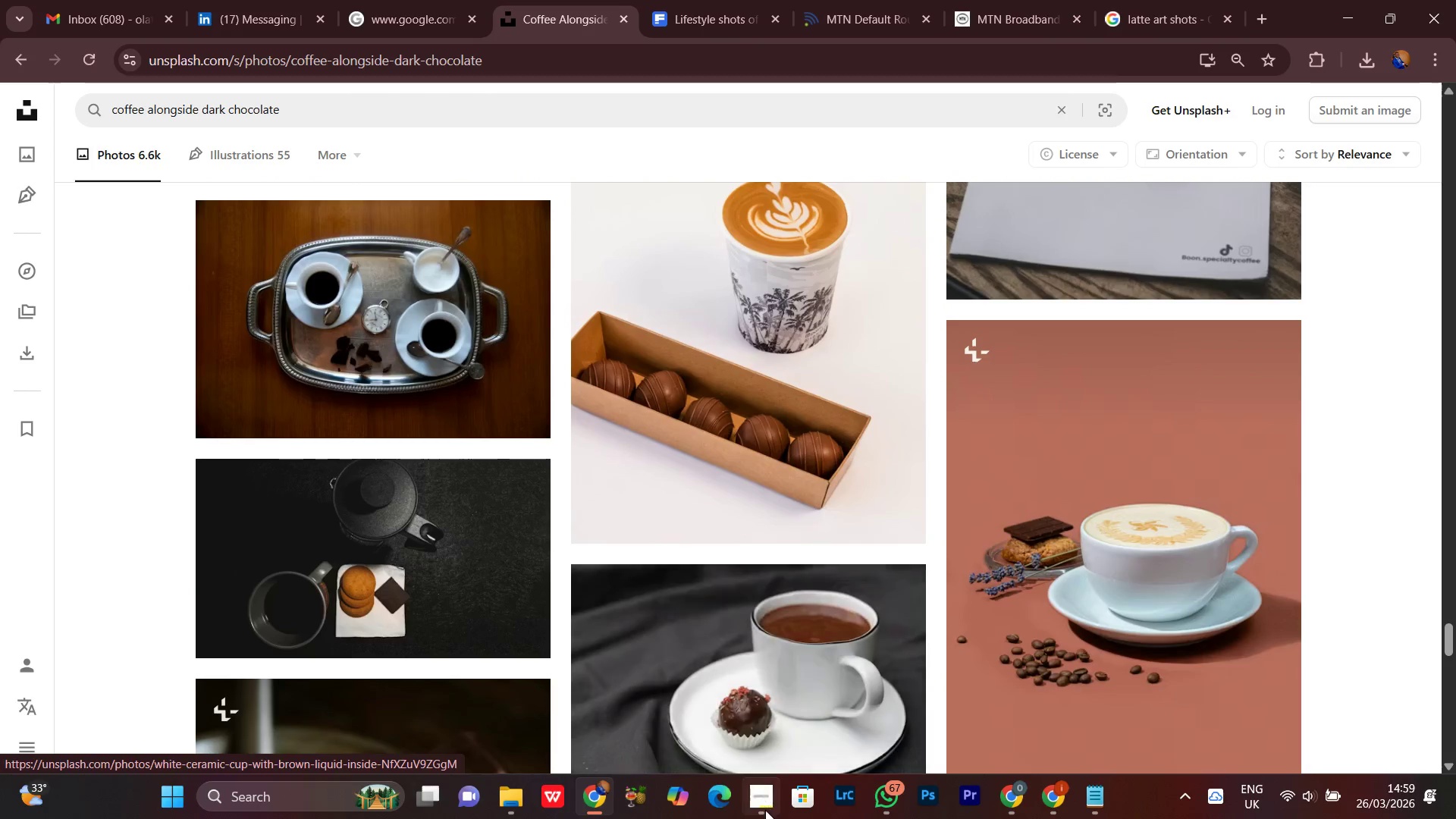 
left_click([763, 814])